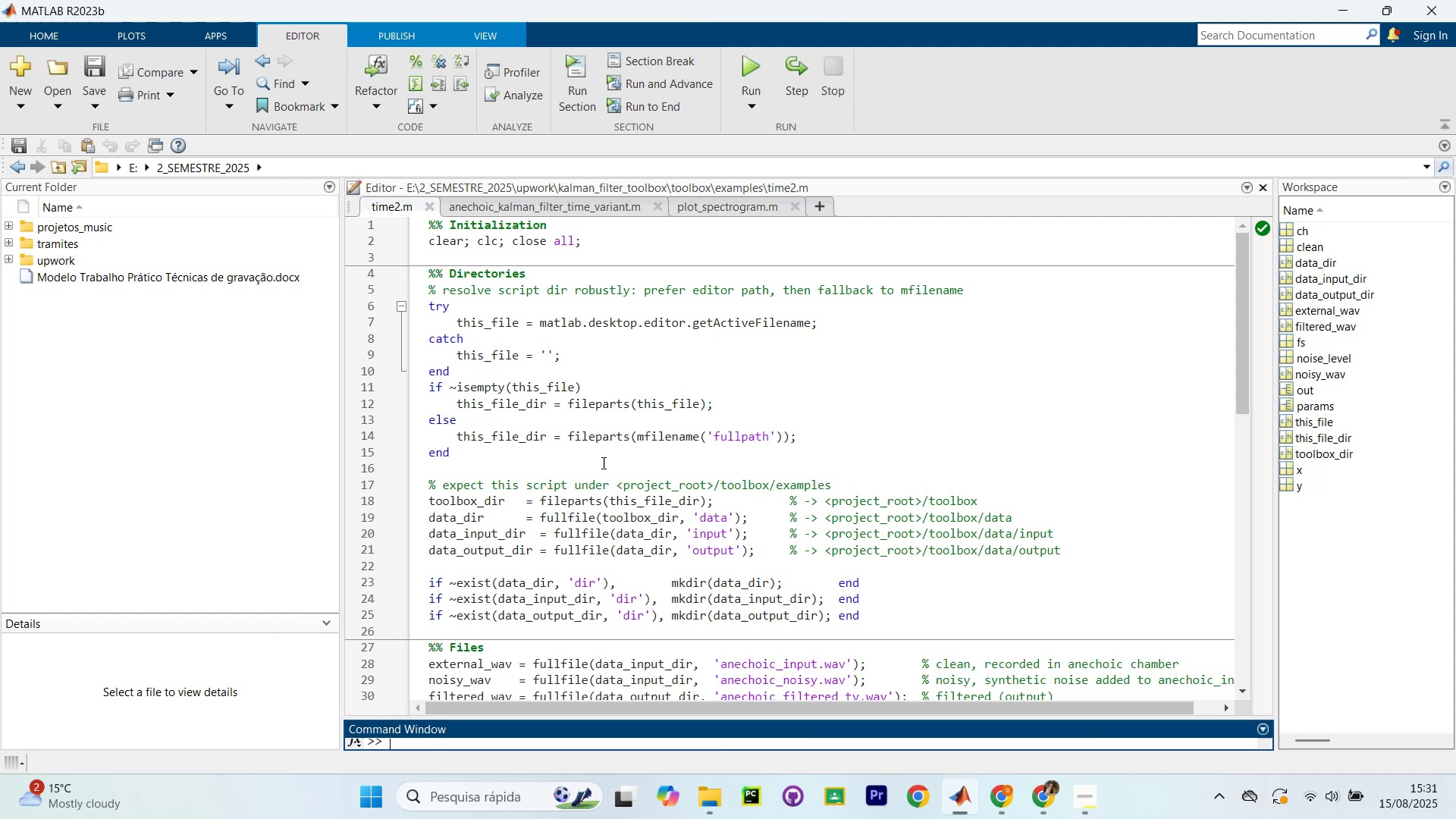 
left_click([590, 460])
 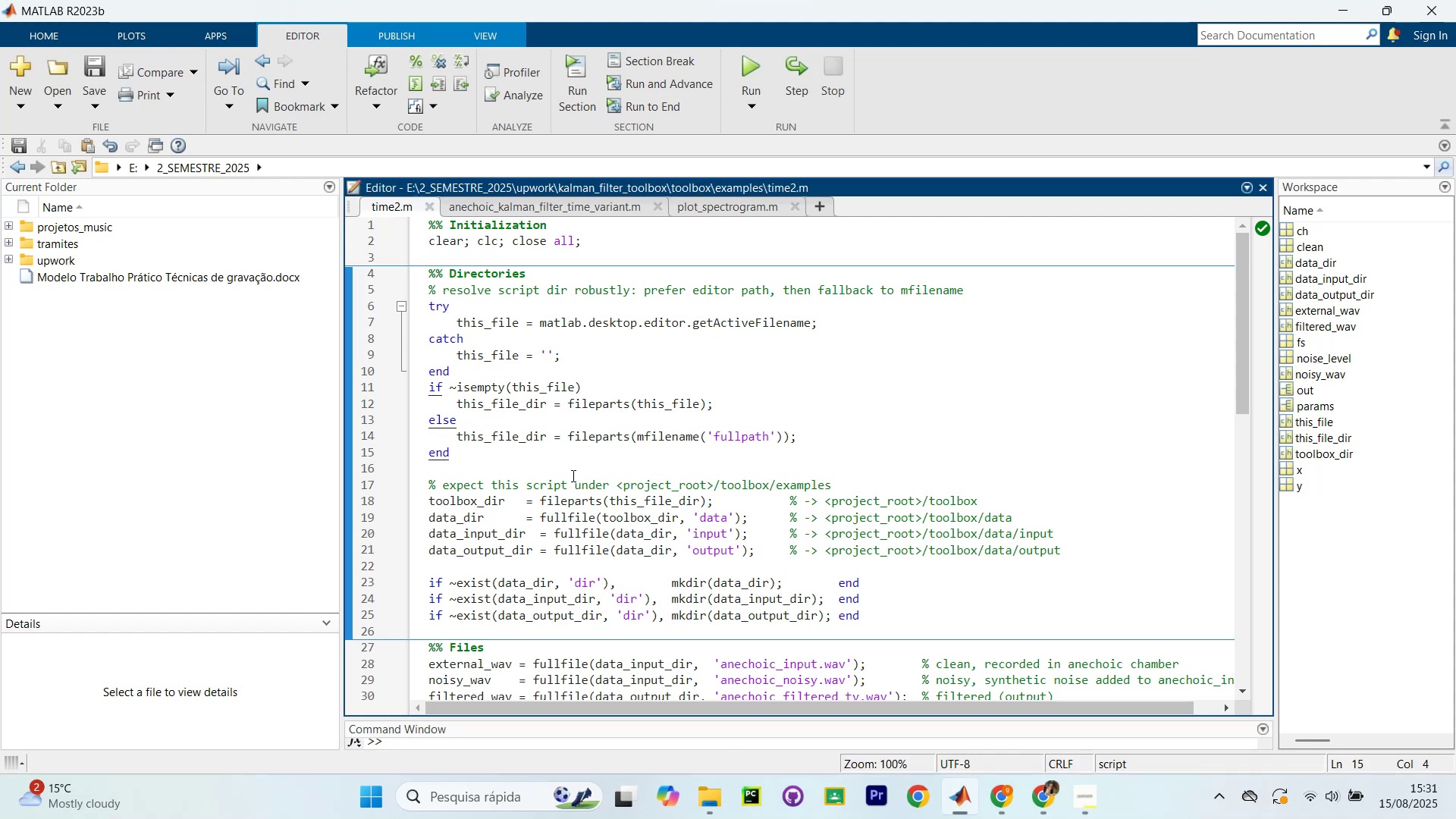 
left_click([572, 475])
 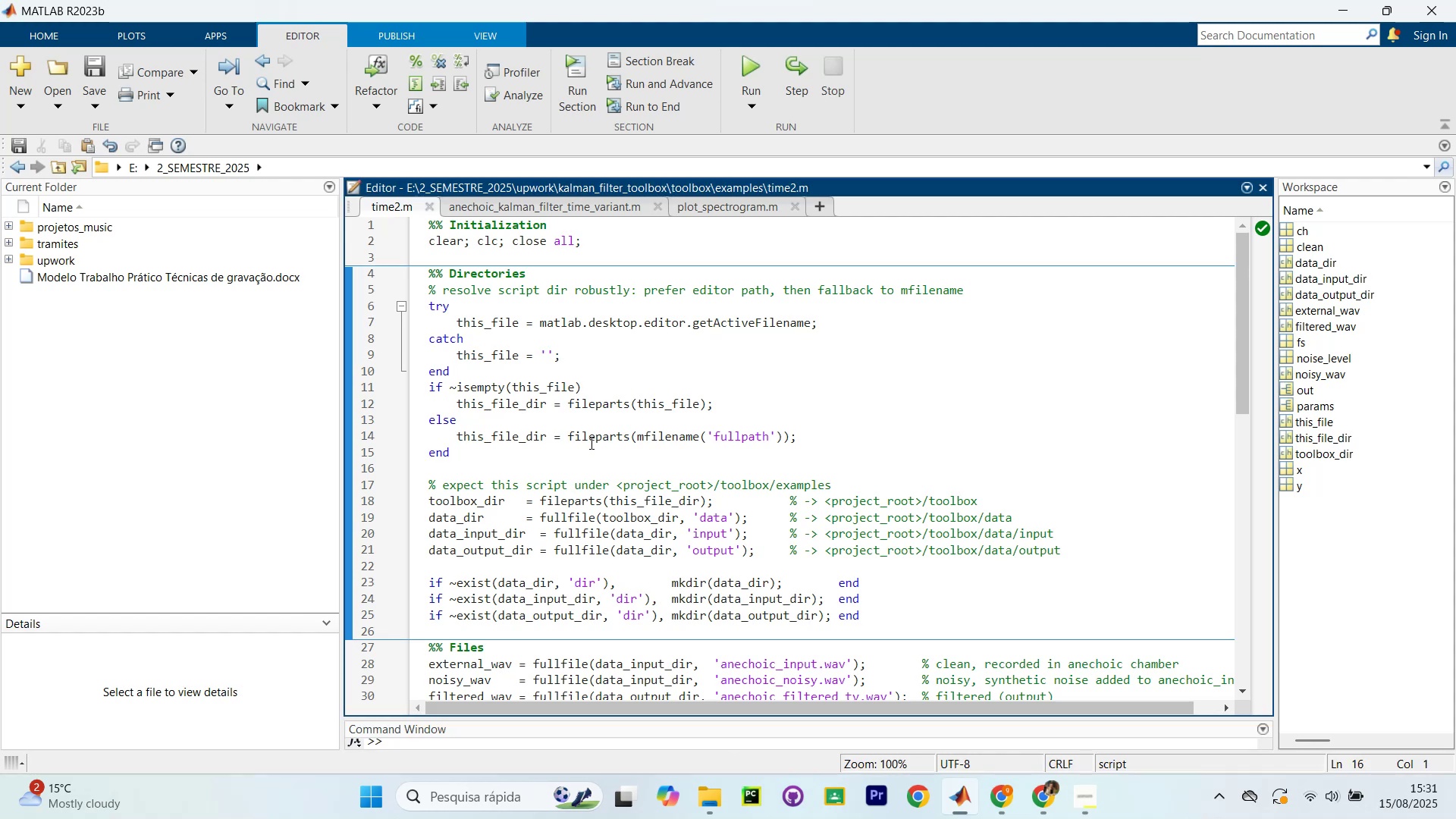 
key(Enter)
 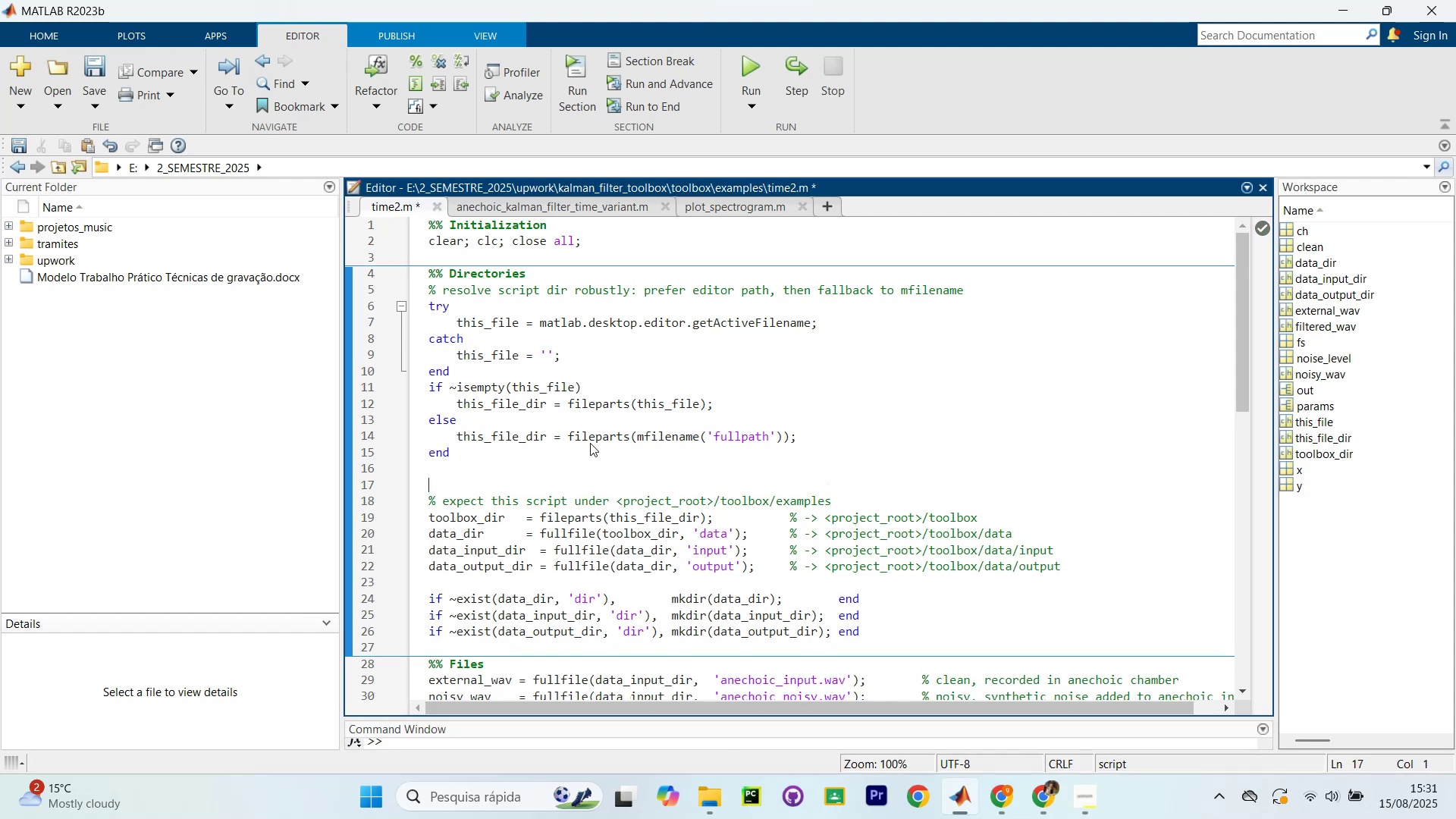 
type(%%)
 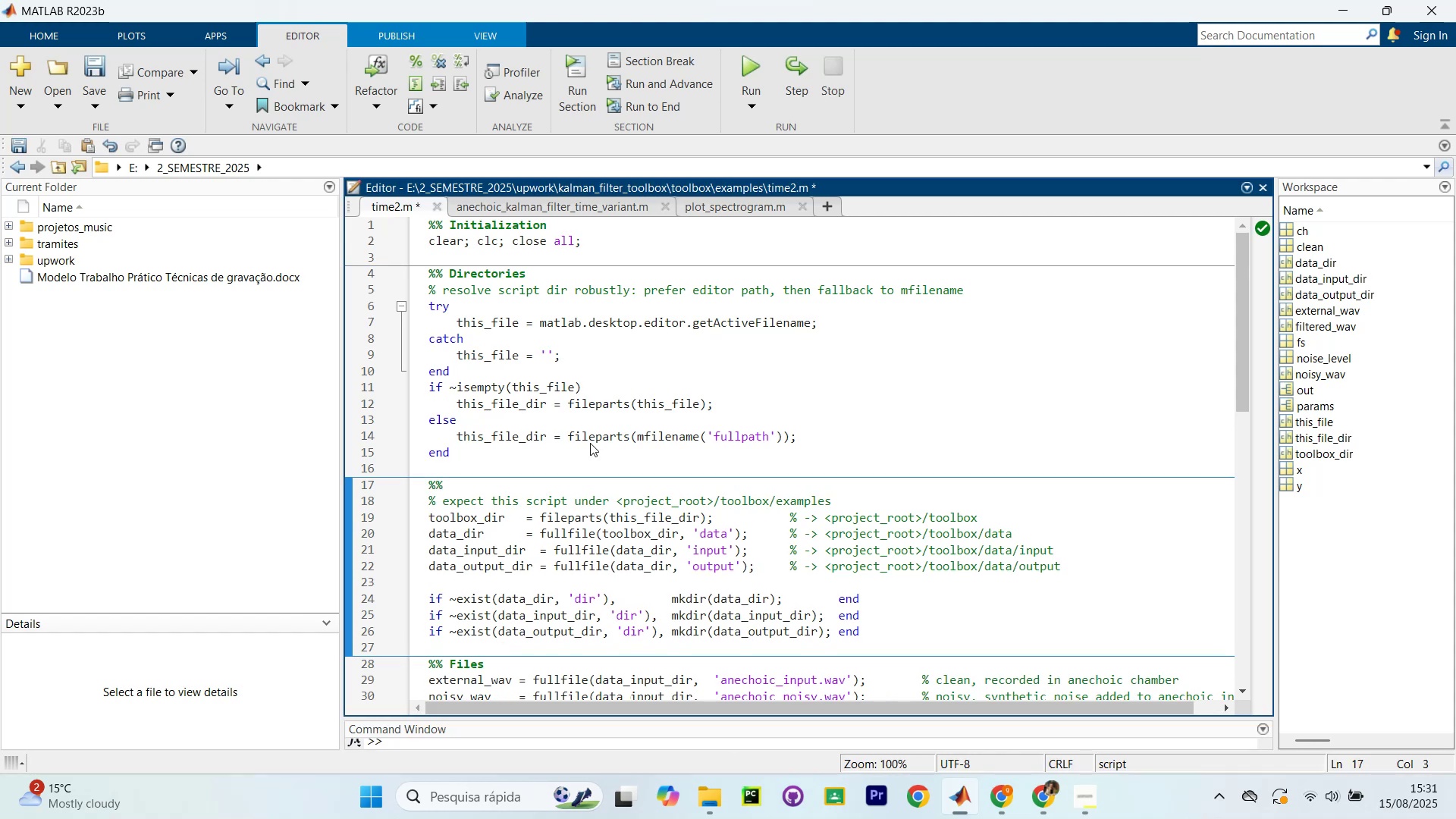 
key(Enter)
 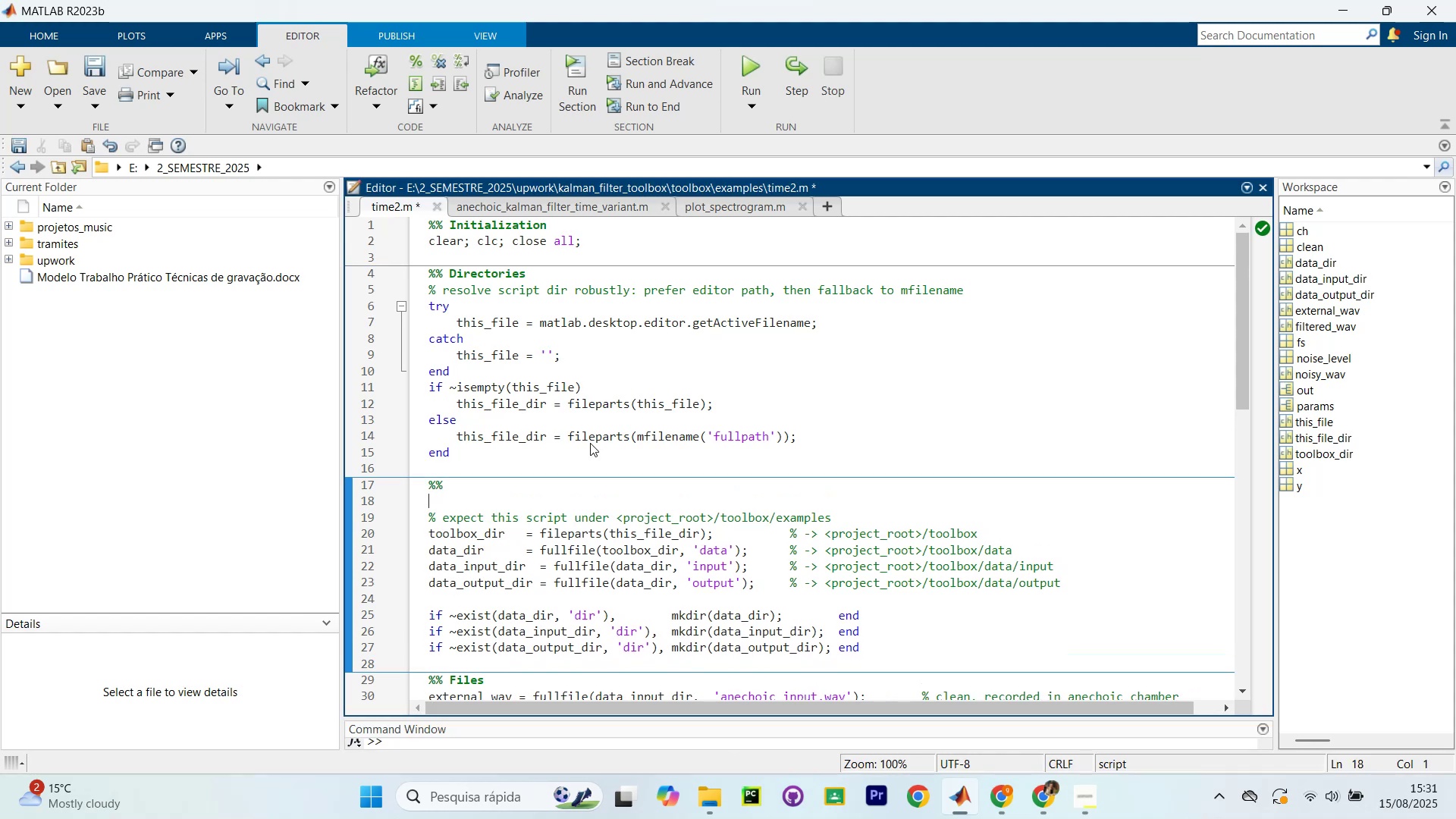 
key(ArrowUp)
 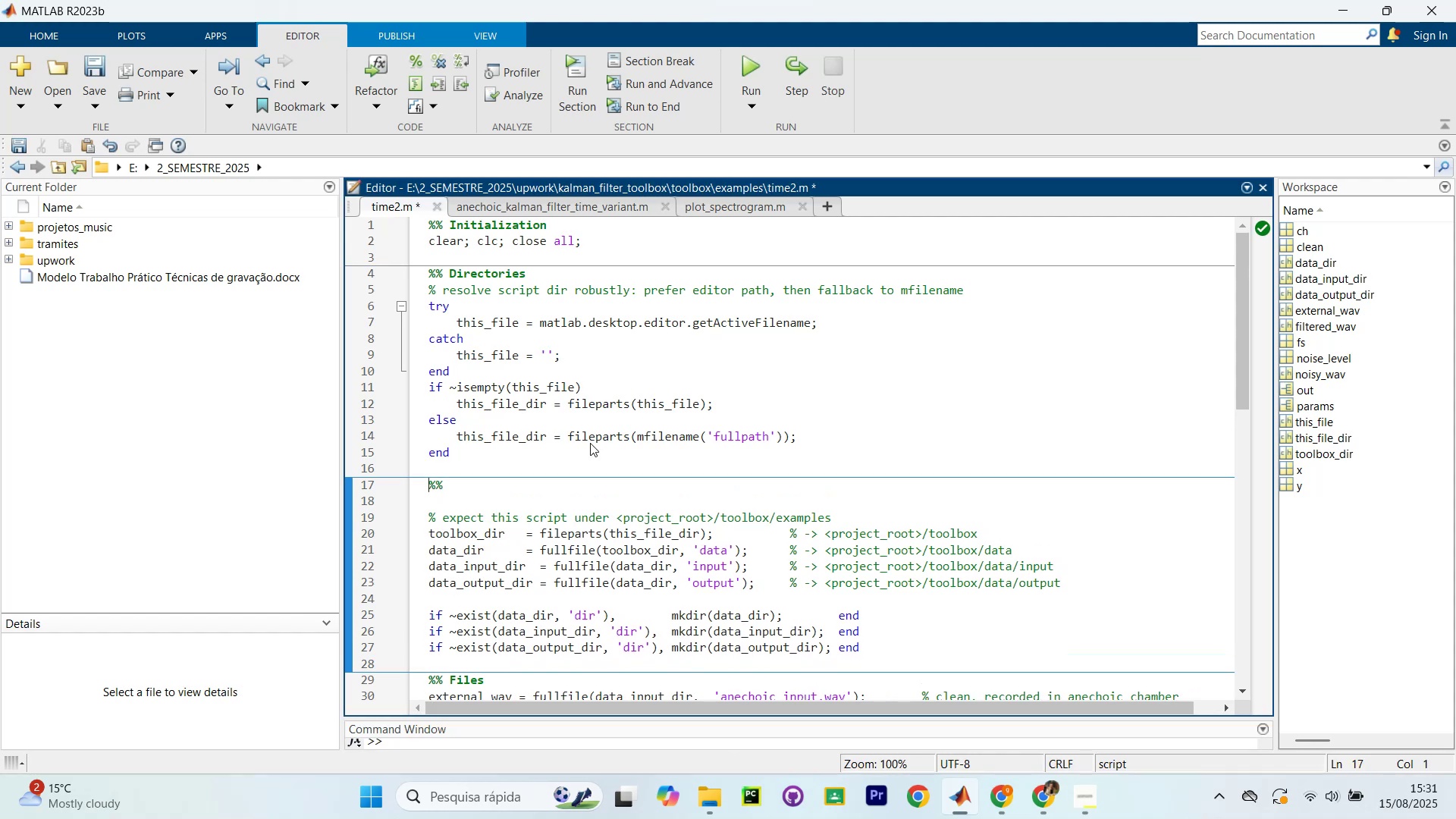 
key(ArrowRight)
 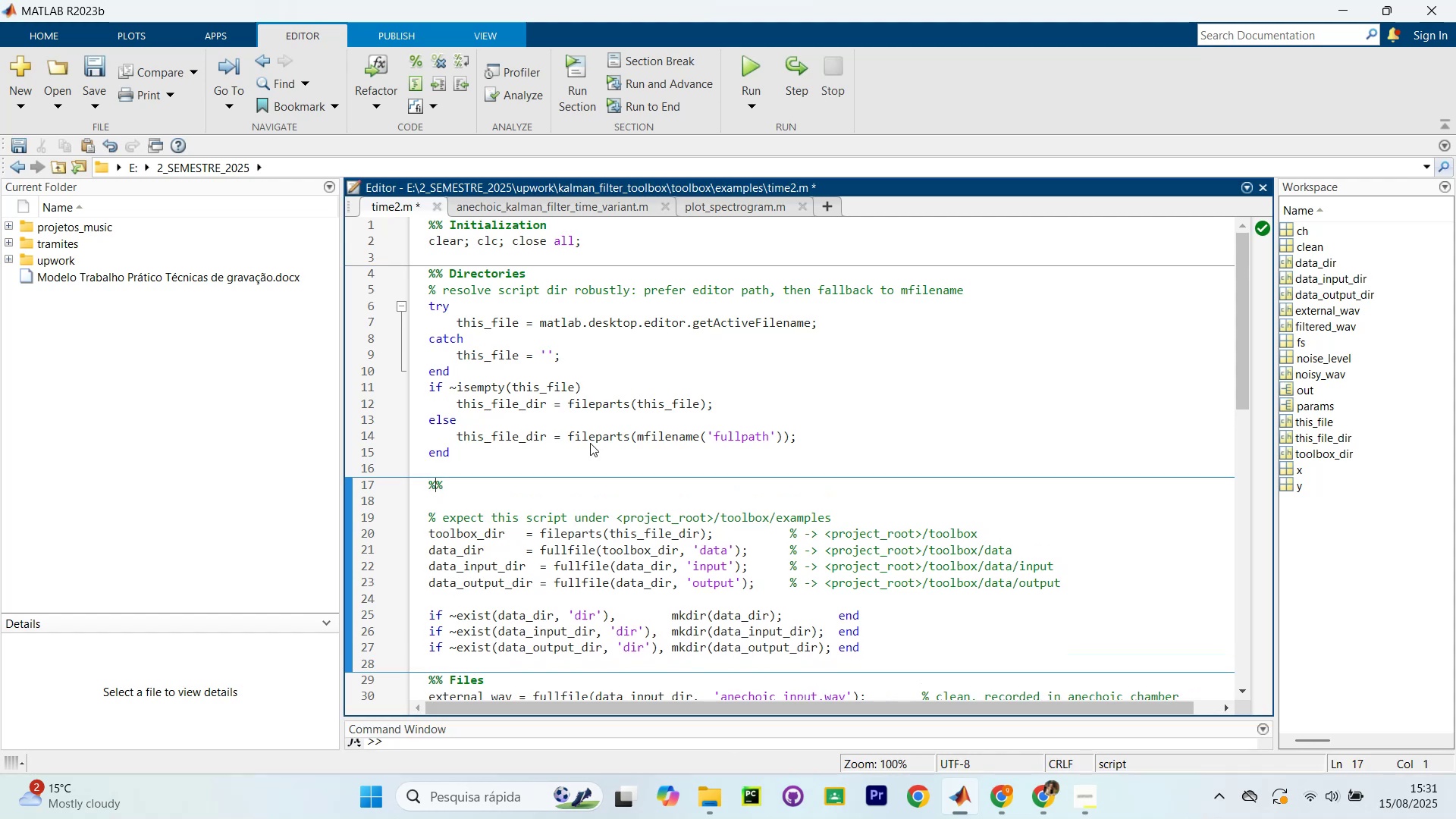 
key(ArrowRight)
 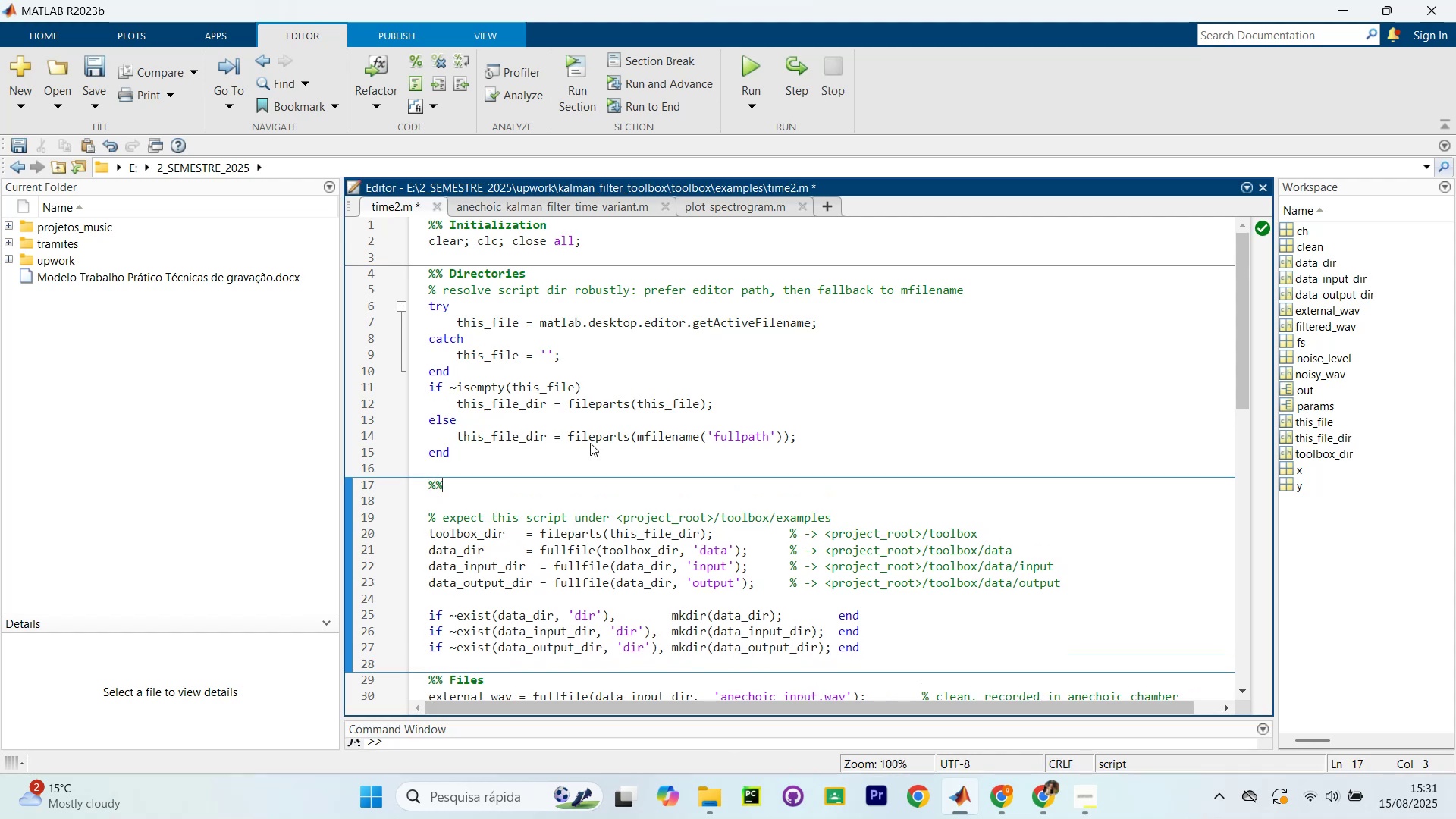 
key(Backspace)
 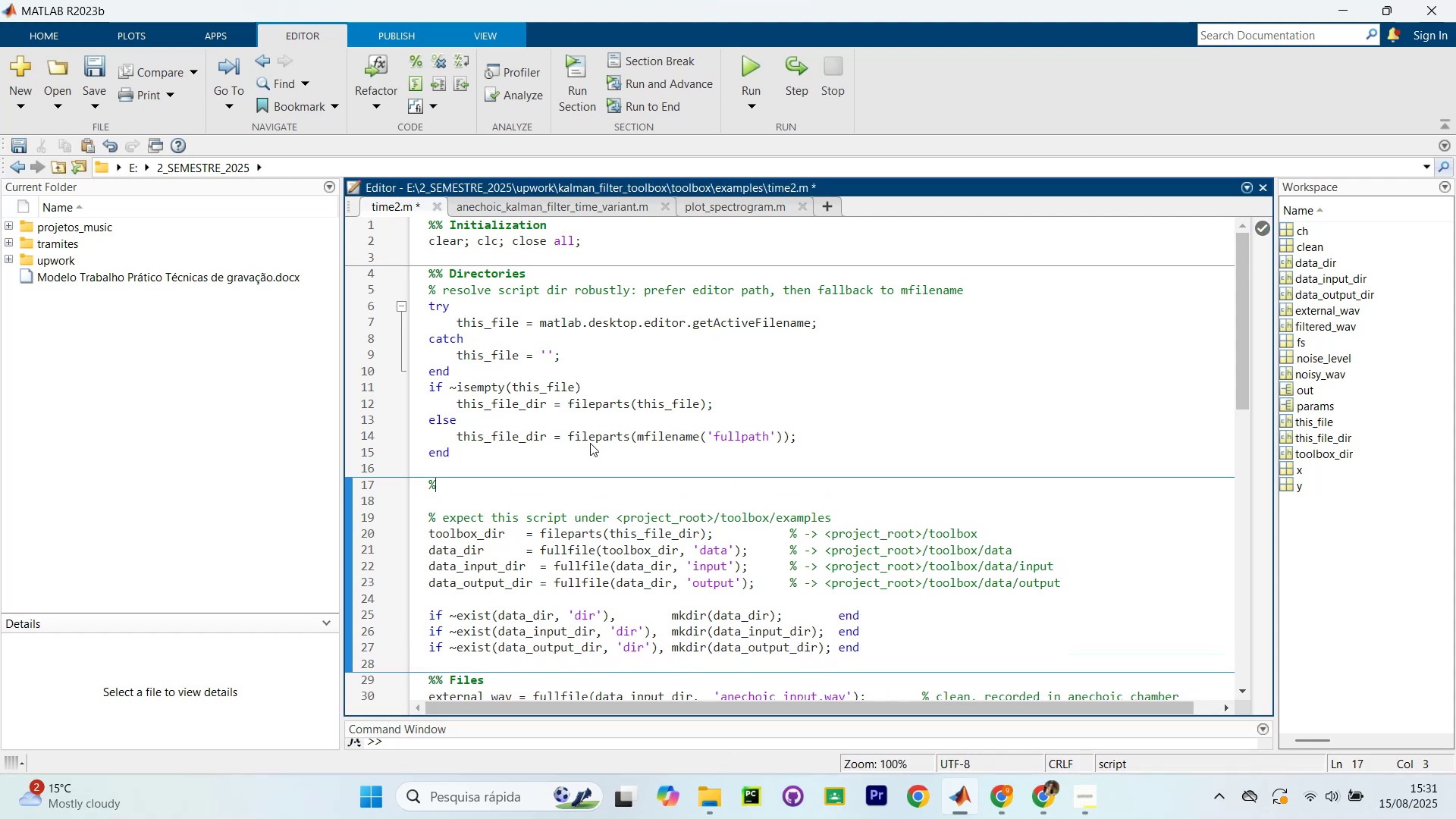 
key(Backspace)
 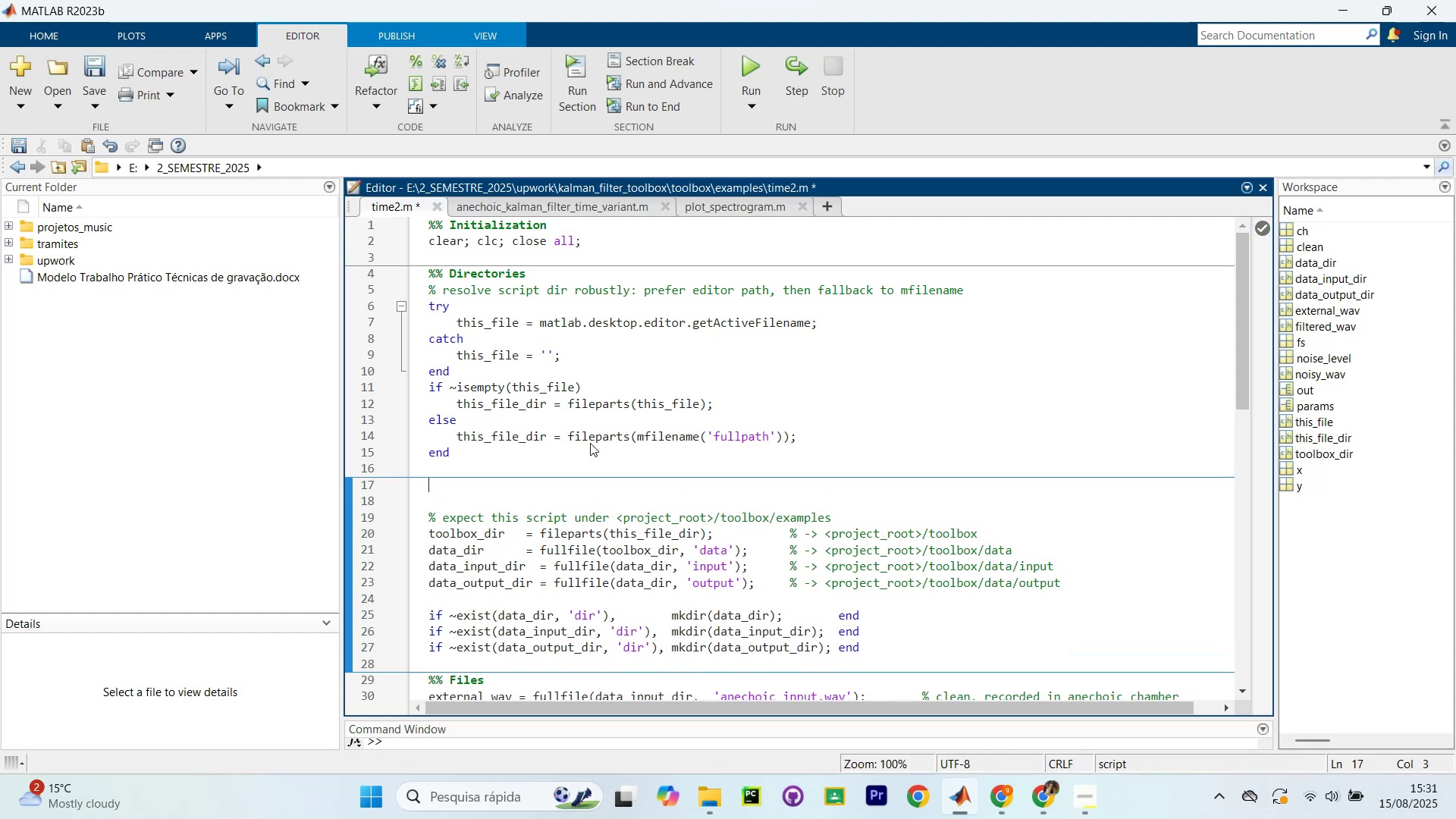 
key(Backspace)
 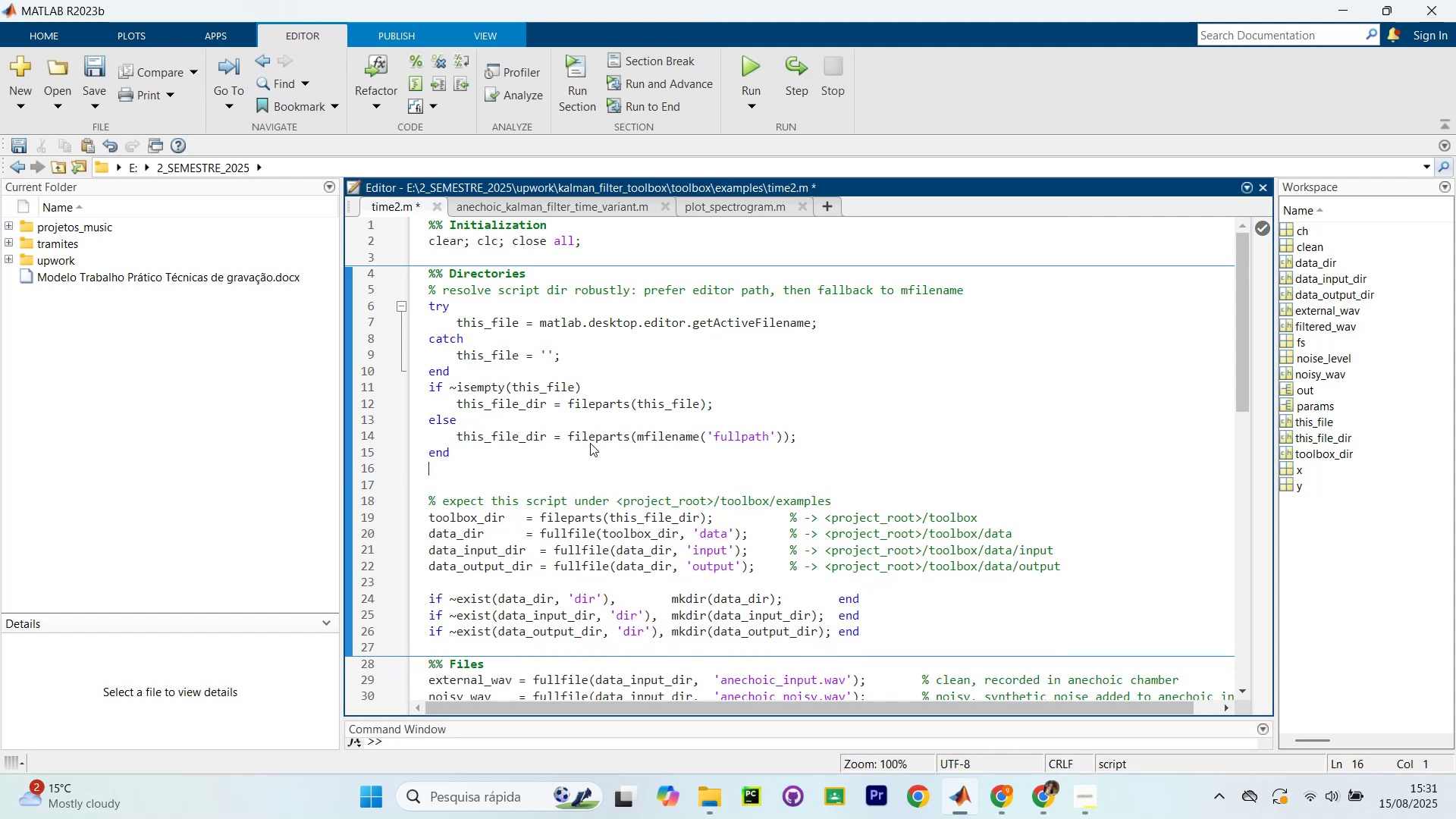 
key(Backspace)
 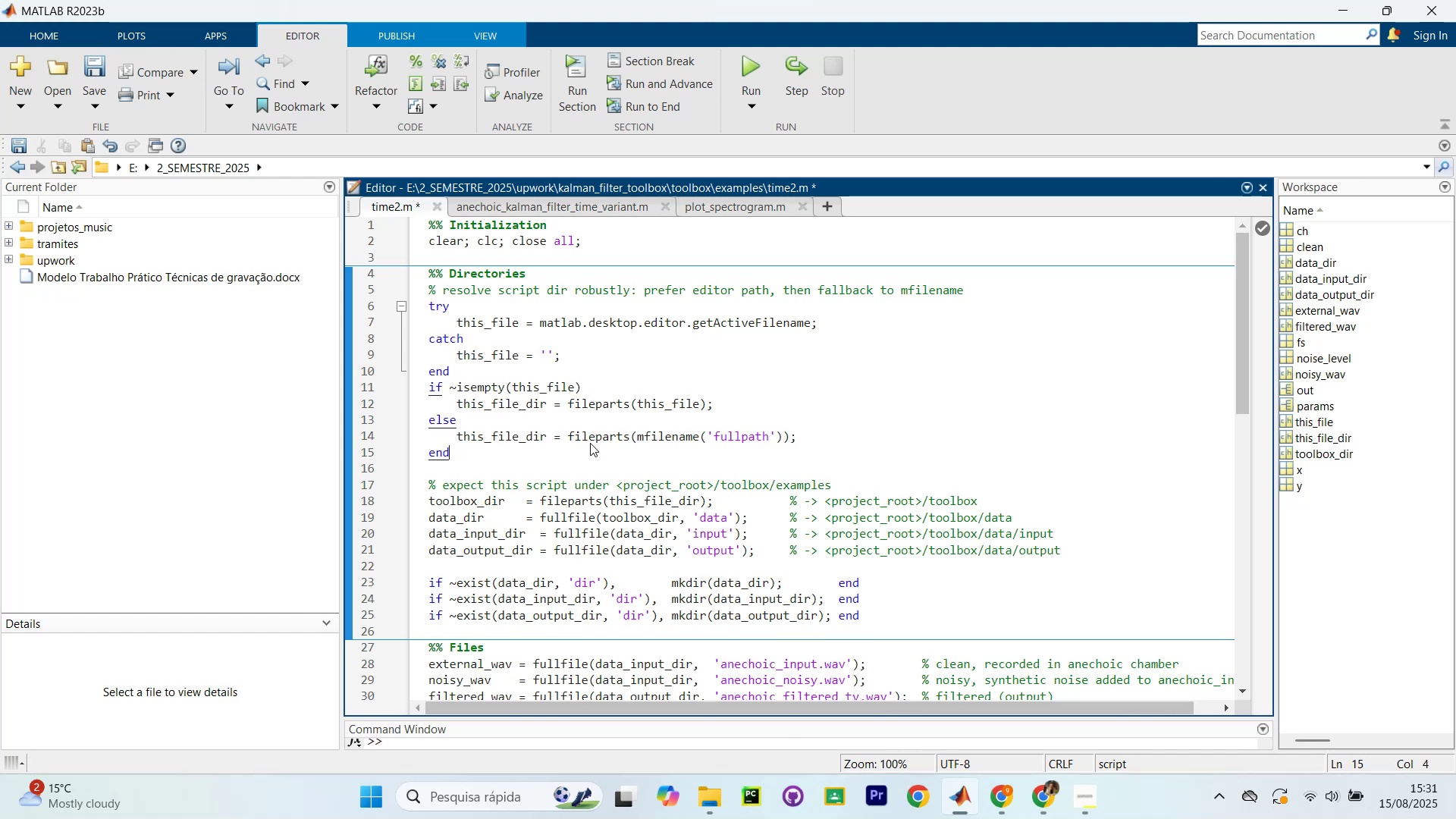 
key(Control+S)
 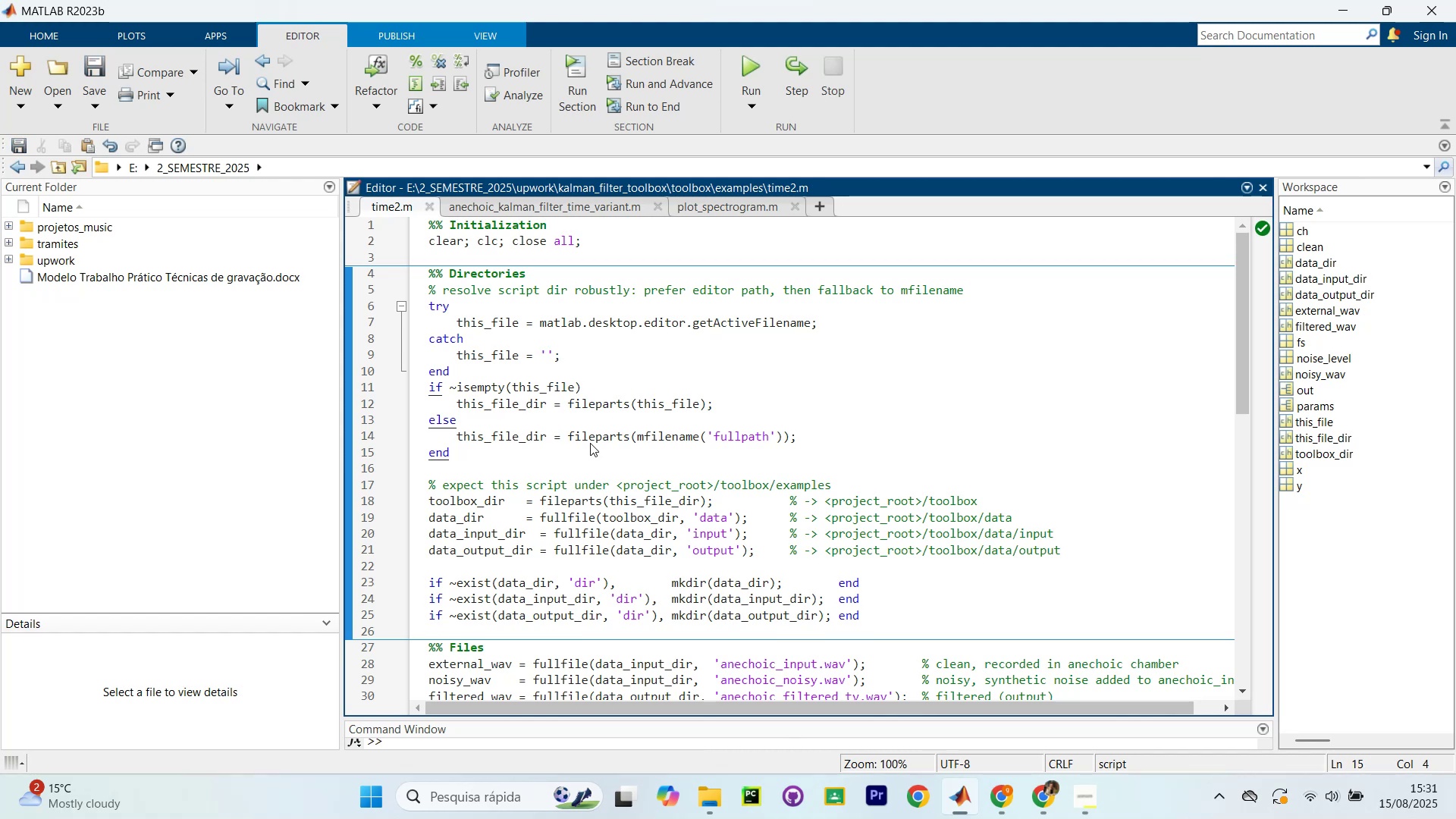 
key(Control+S)
 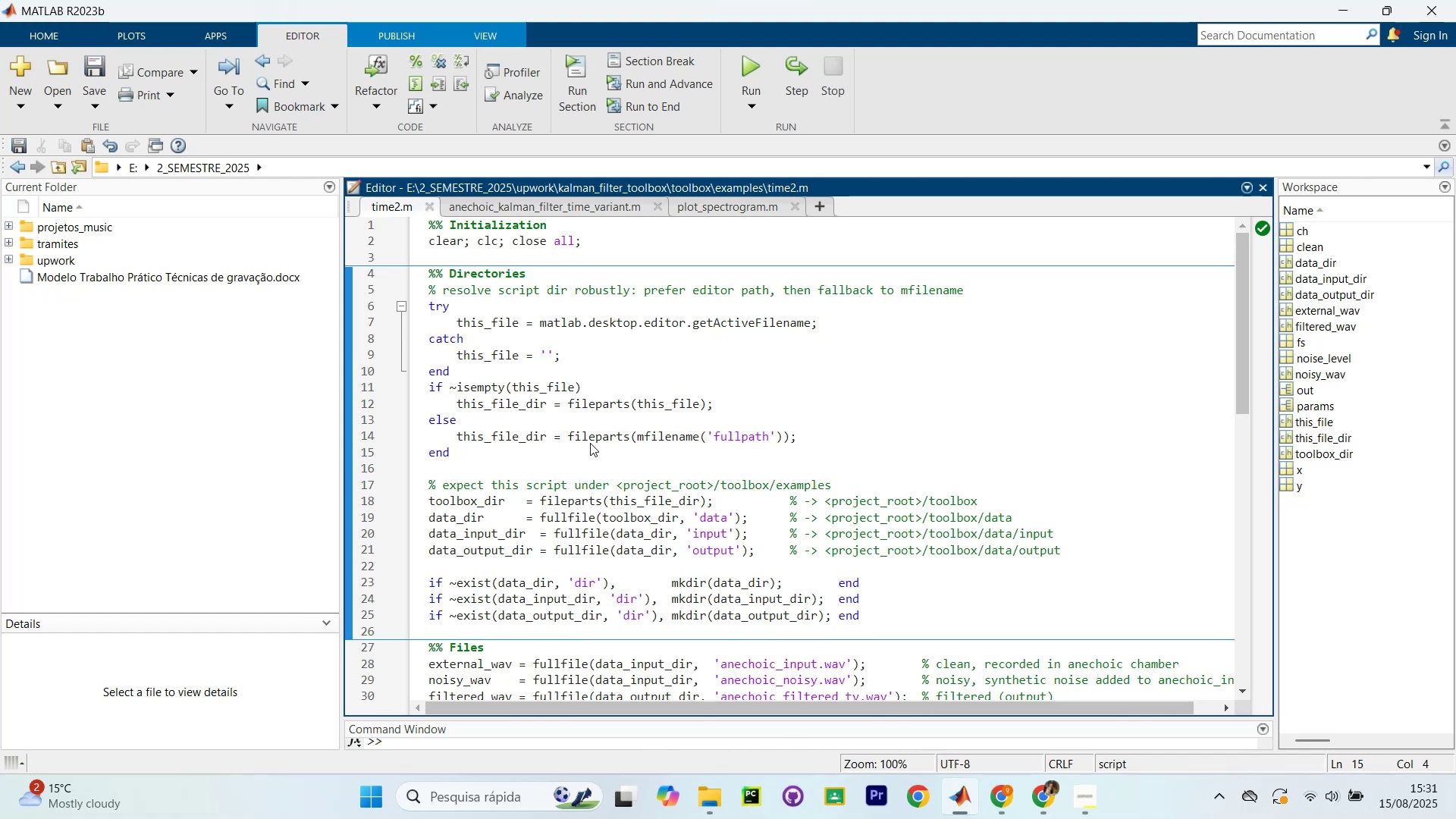 
key(Control+S)
 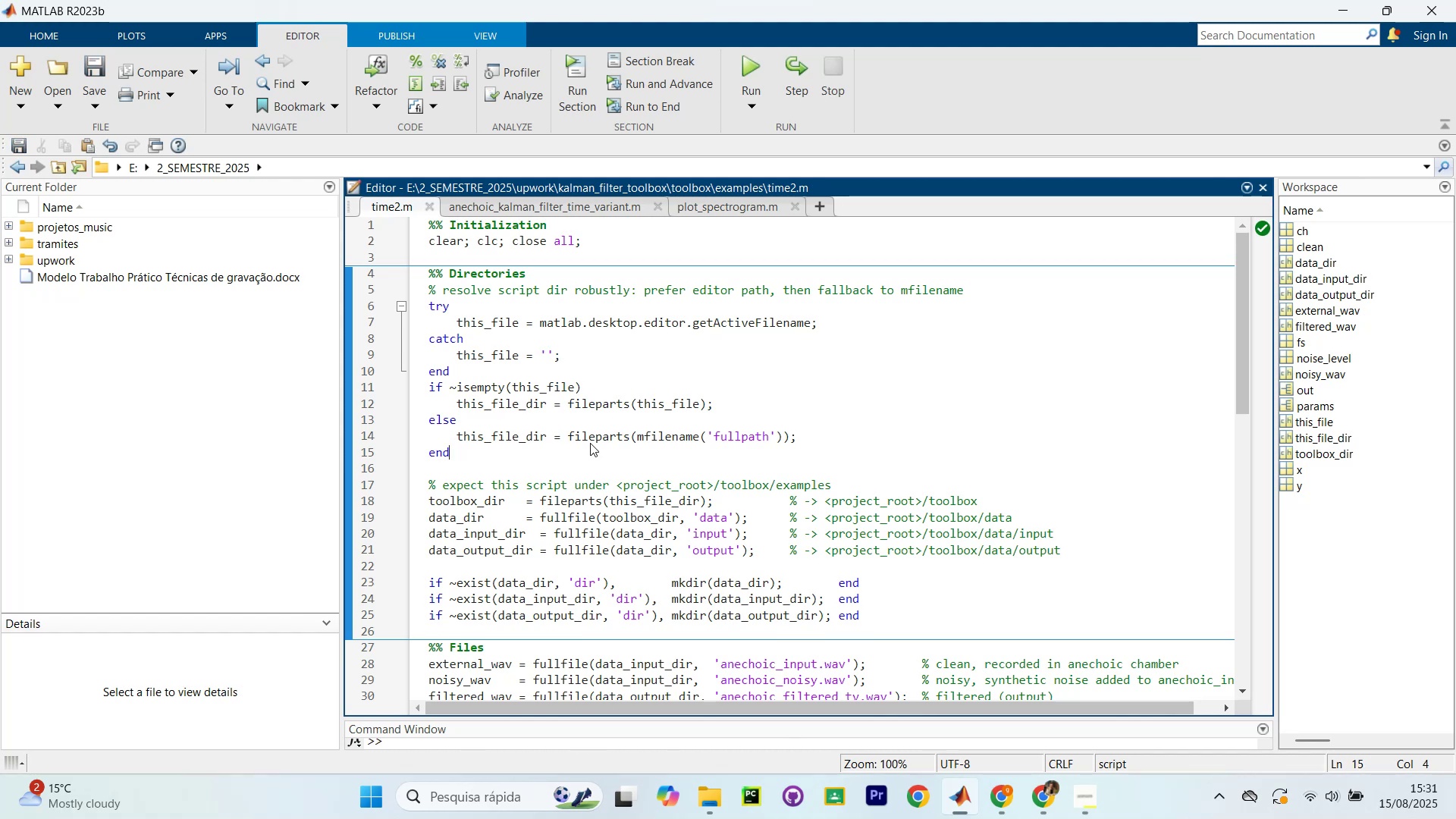 
wait(8.08)
 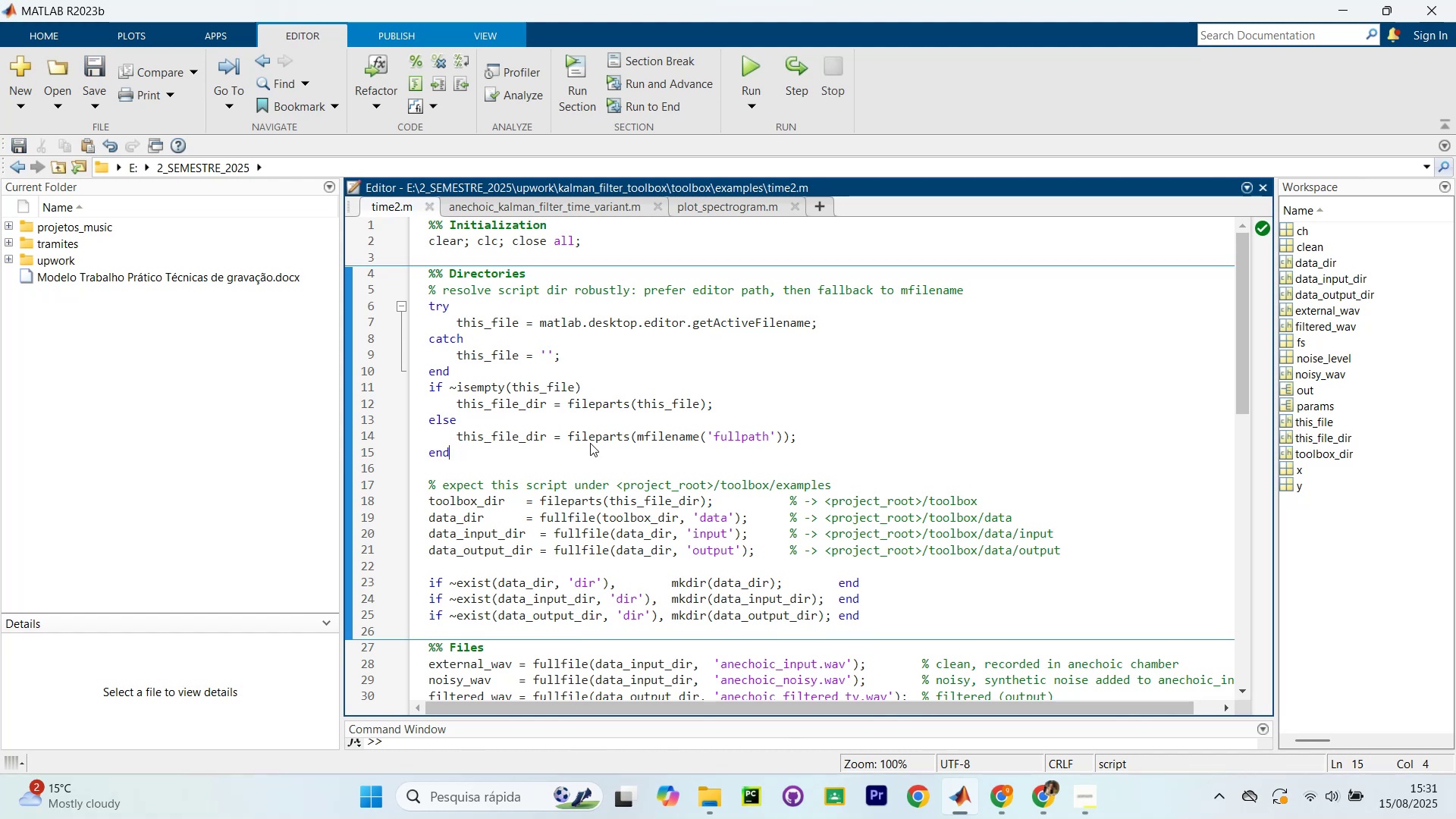 
scroll: coordinate [737, 469], scroll_direction: down, amount: 1.0
 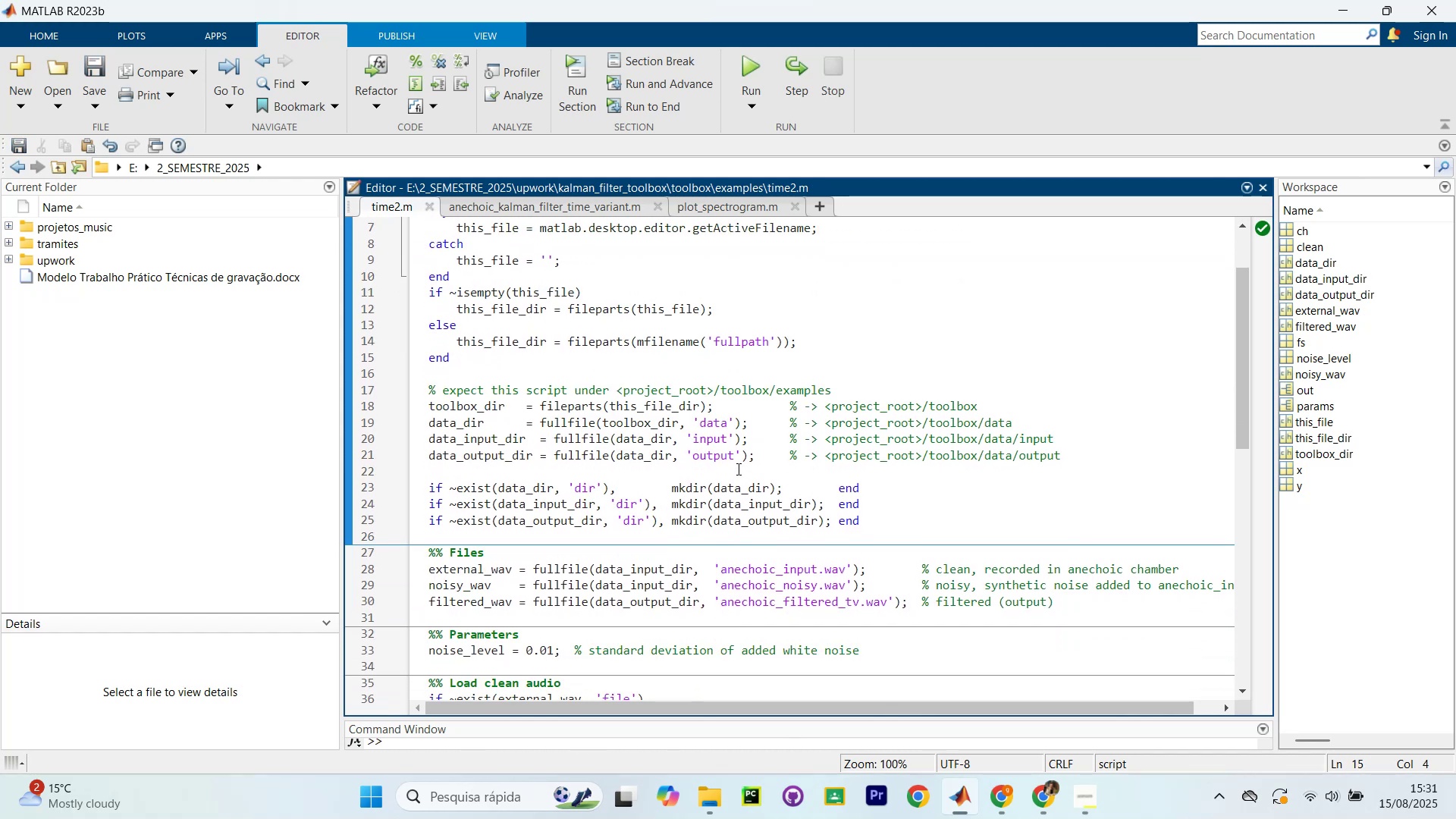 
left_click([737, 469])
 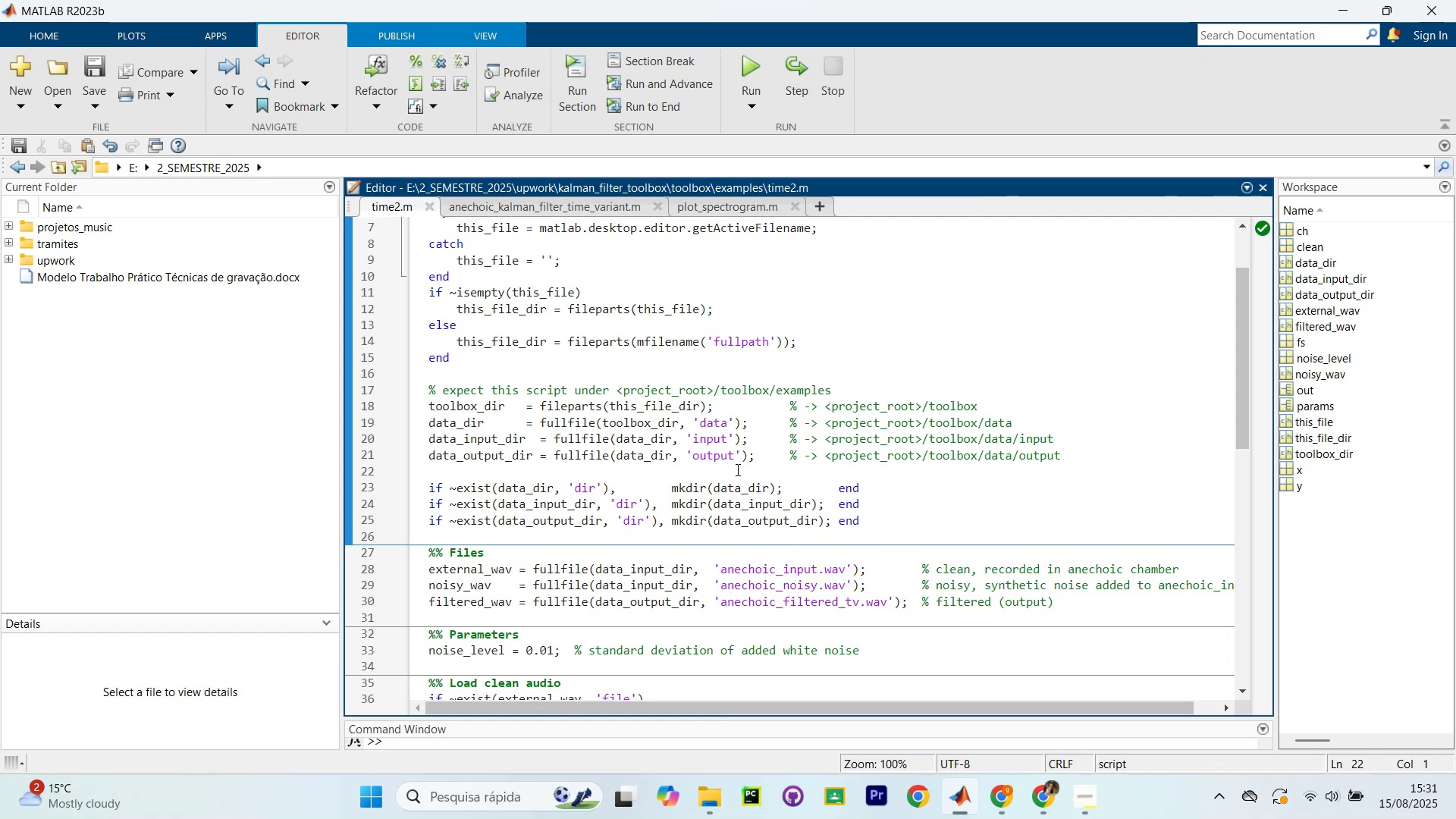 
scroll: coordinate [730, 493], scroll_direction: down, amount: 9.0
 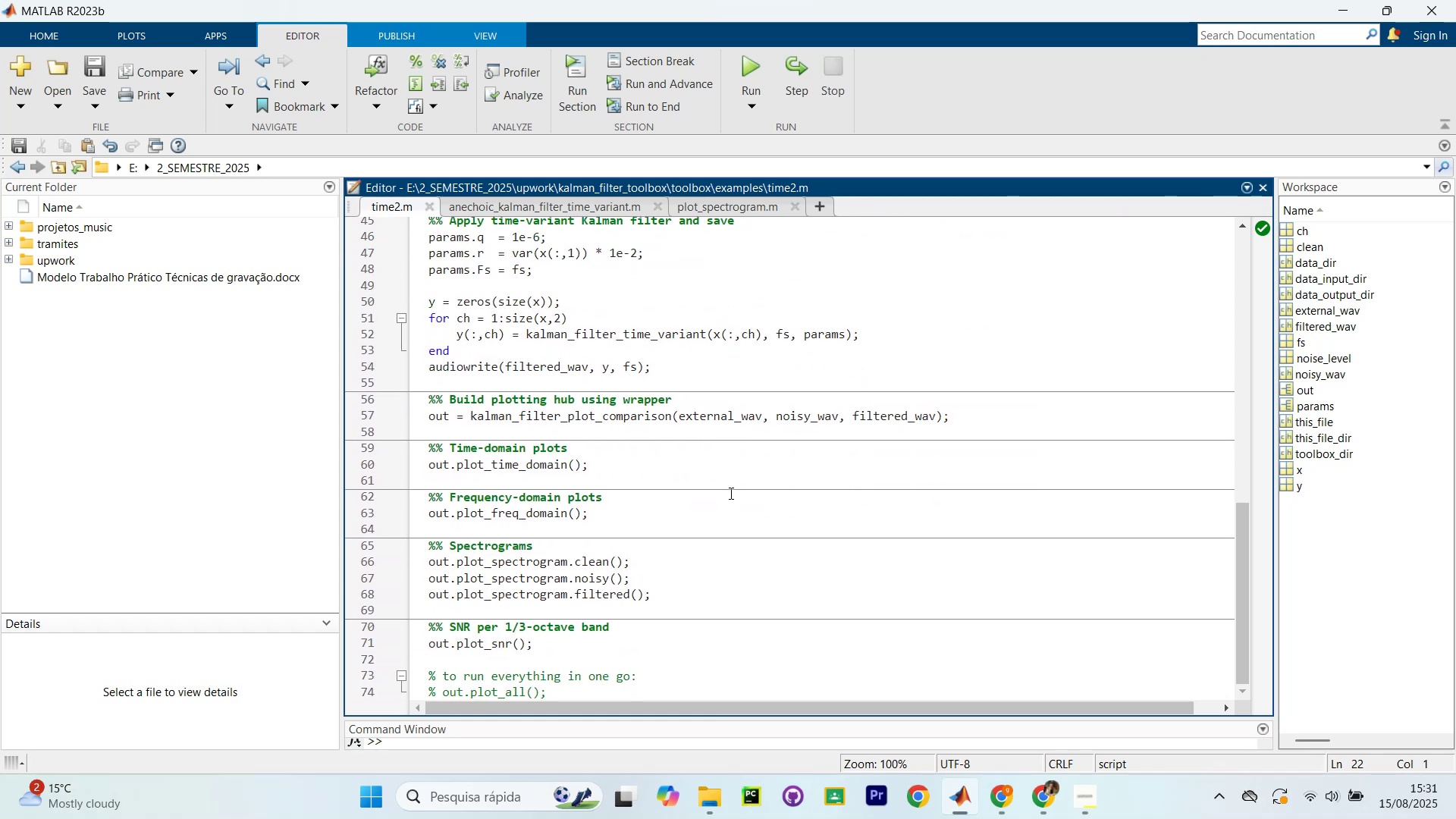 
left_click([730, 493])
 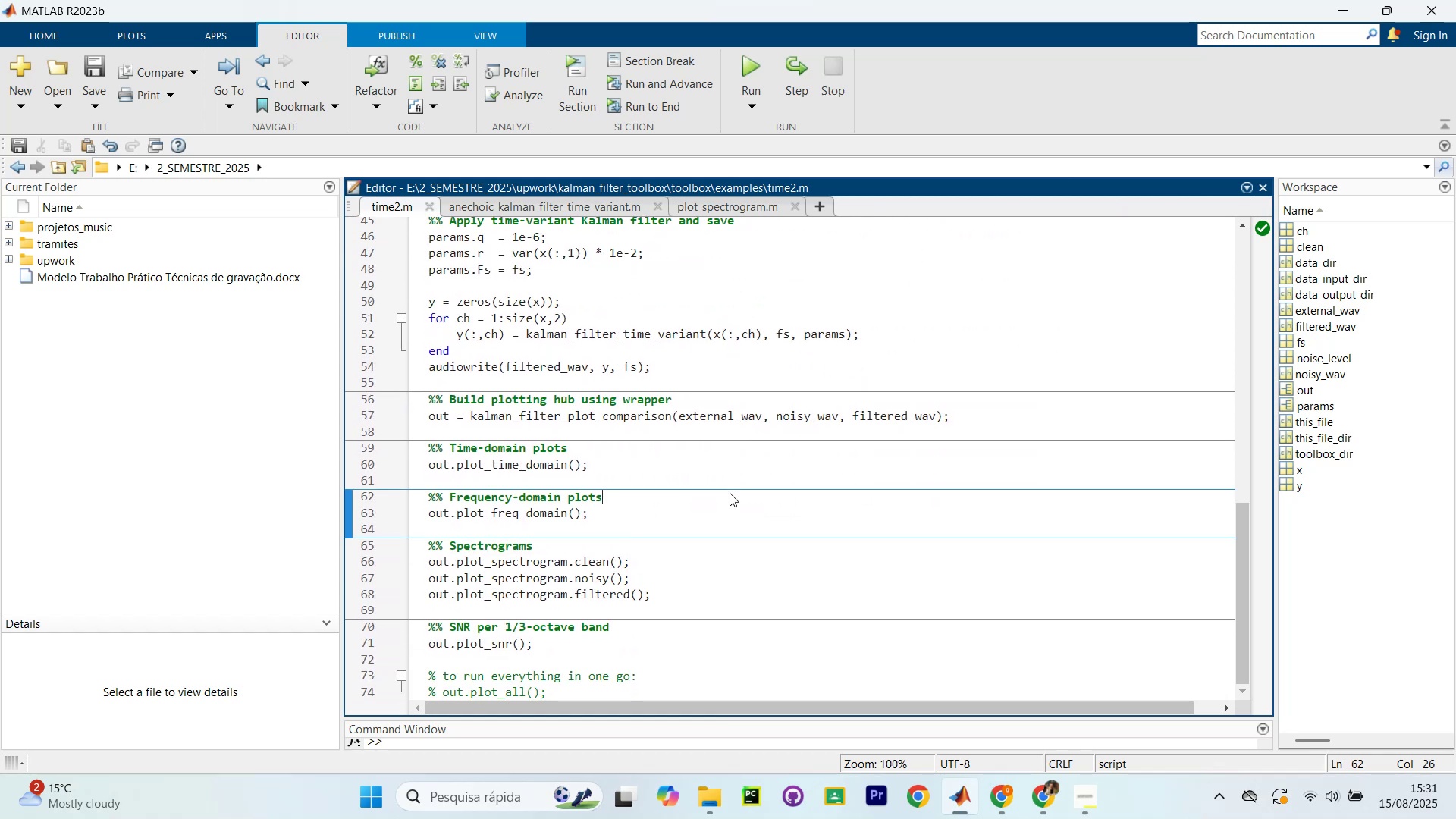 
key(Control+A)
 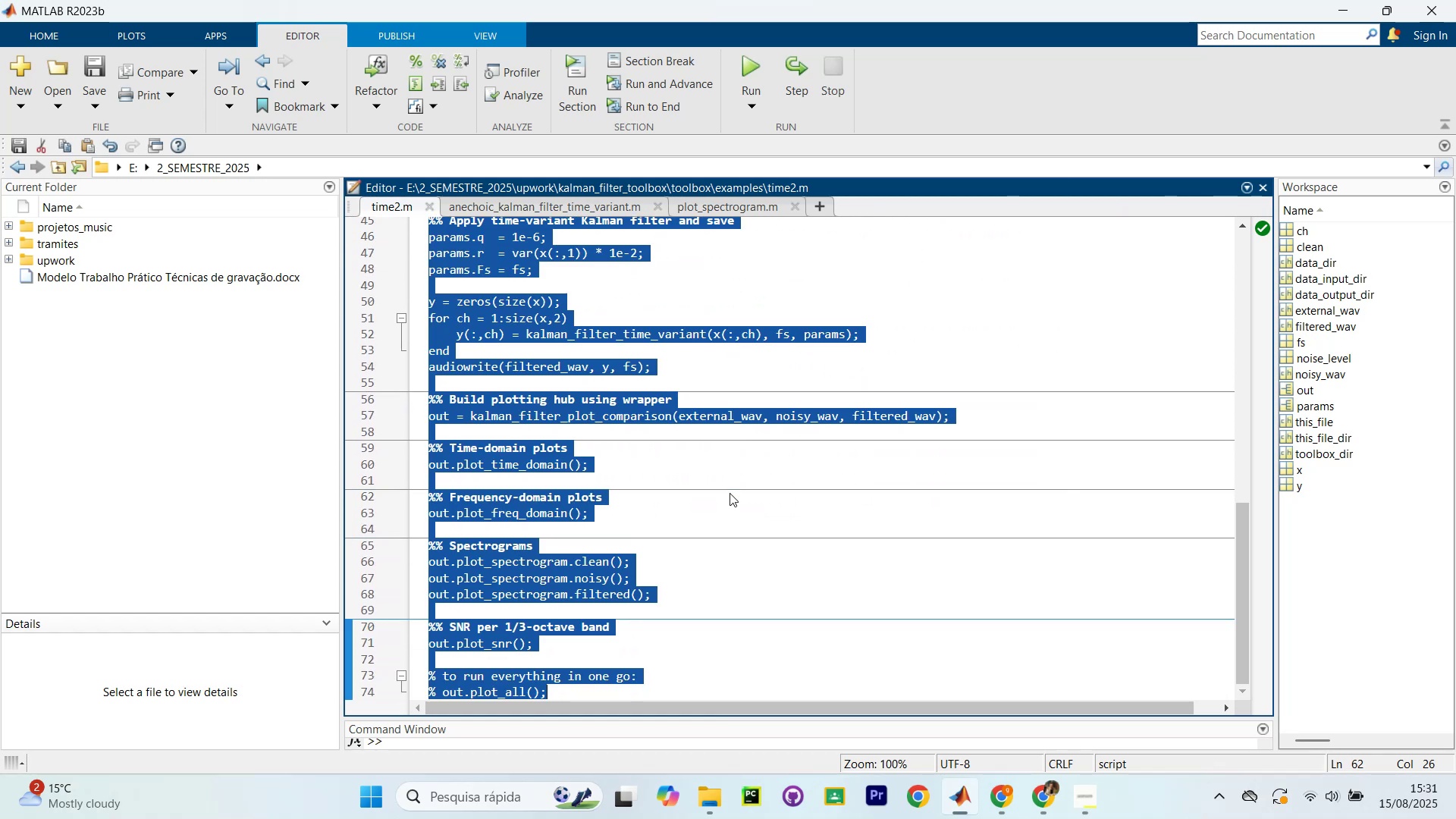 
key(Control+C)
 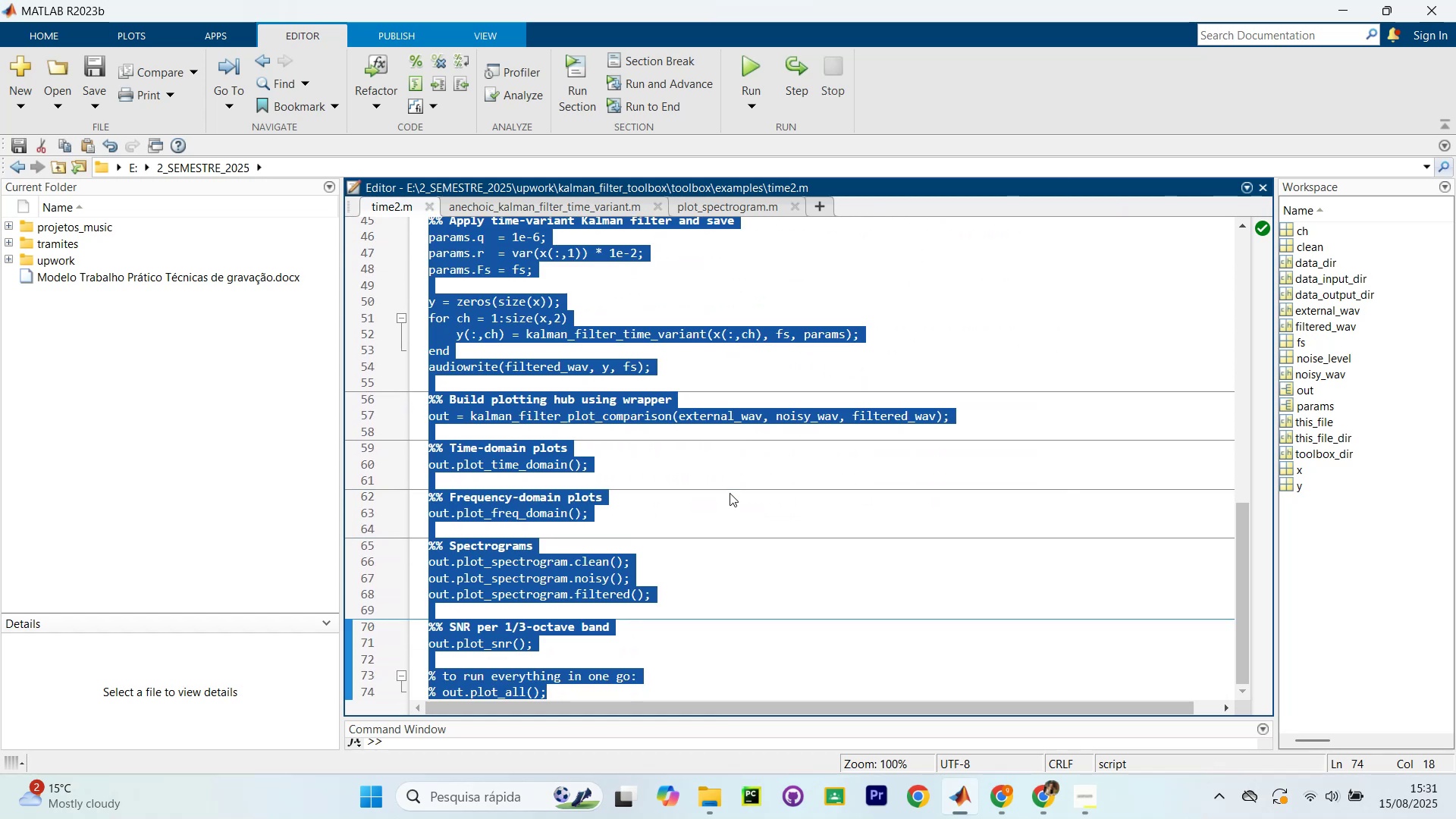 
key(Alt+AltLeft)
 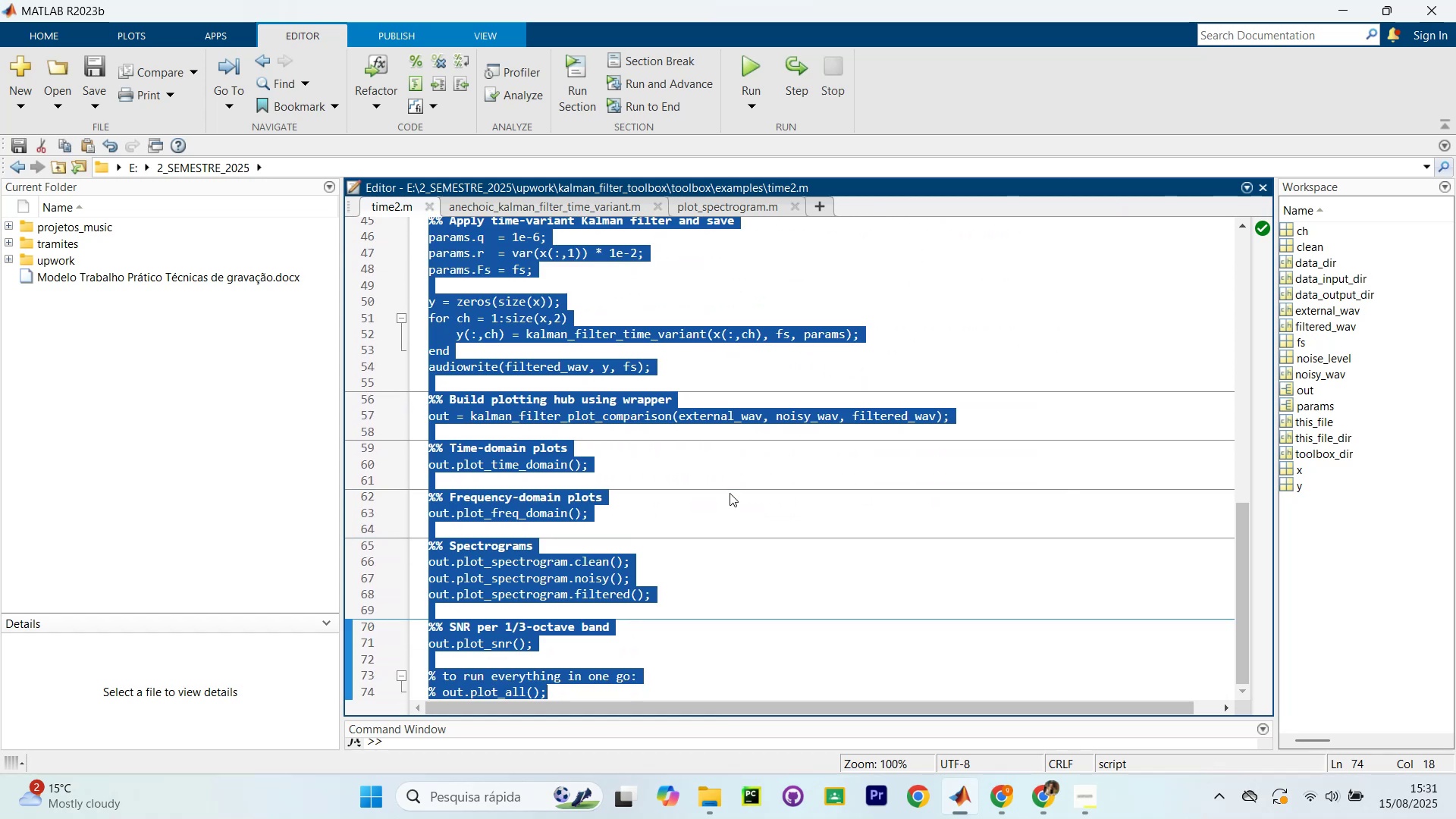 
key(Alt+Tab)
 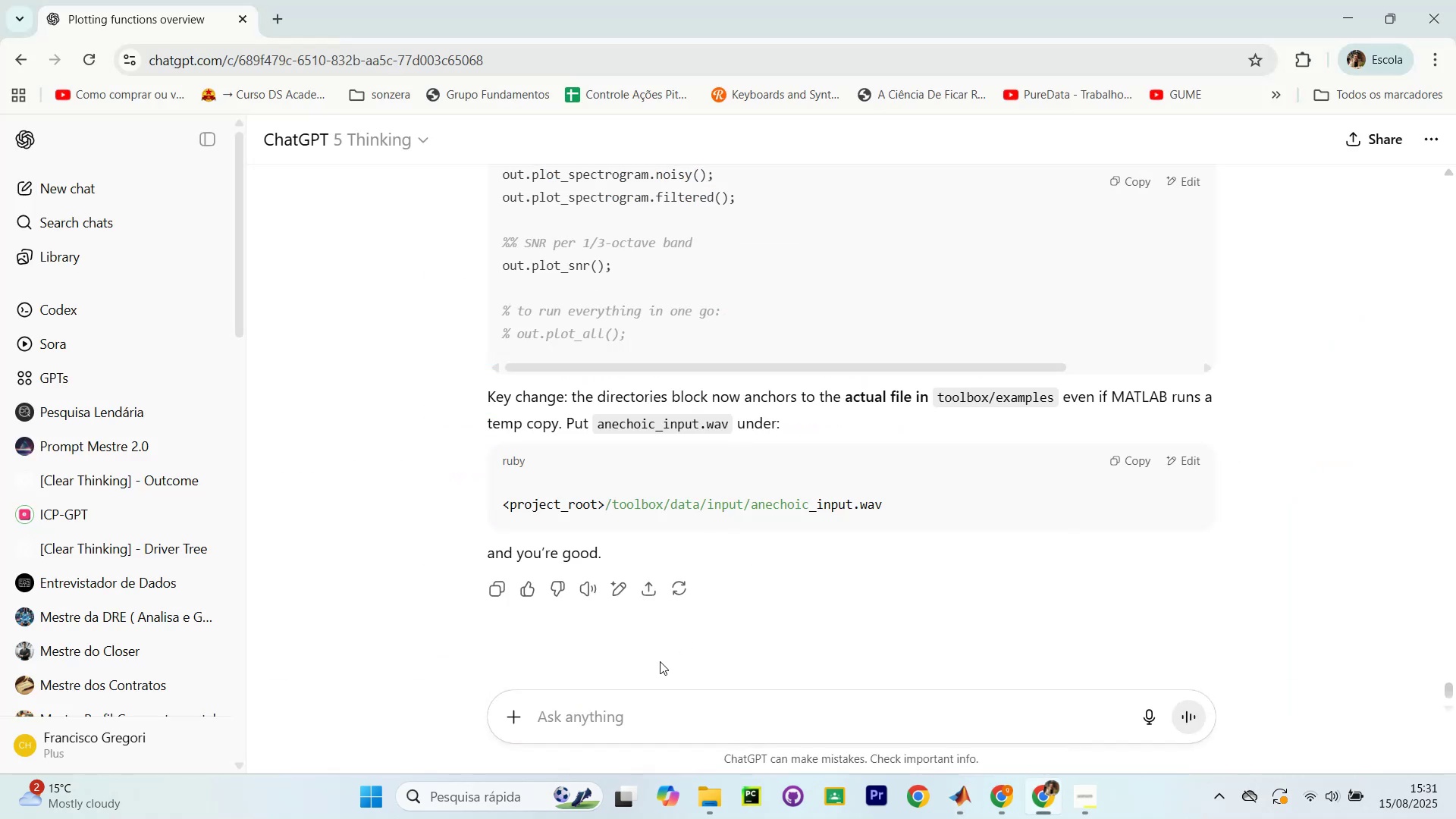 
left_click([645, 708])
 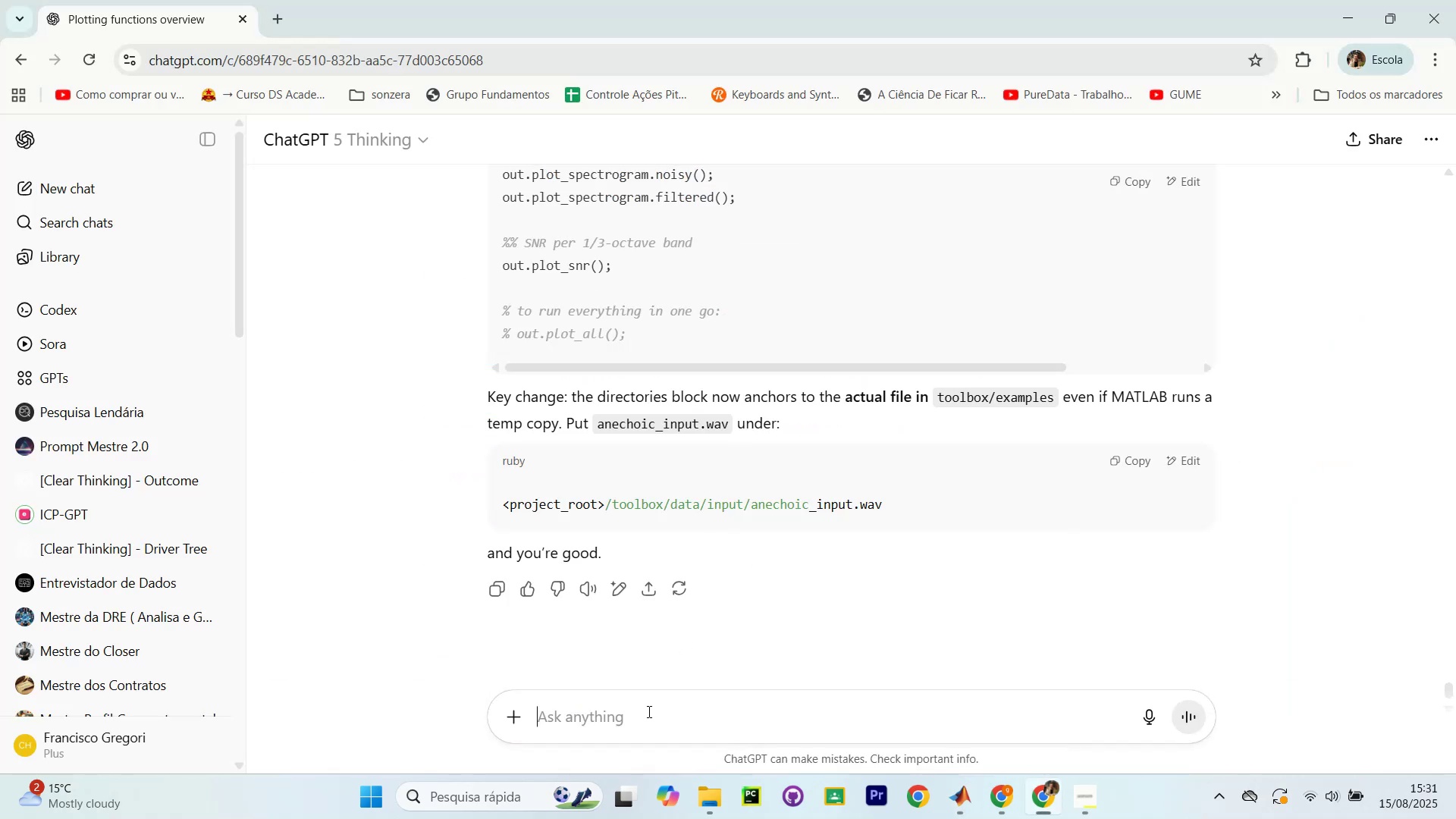 
key(Control+ControlLeft)
 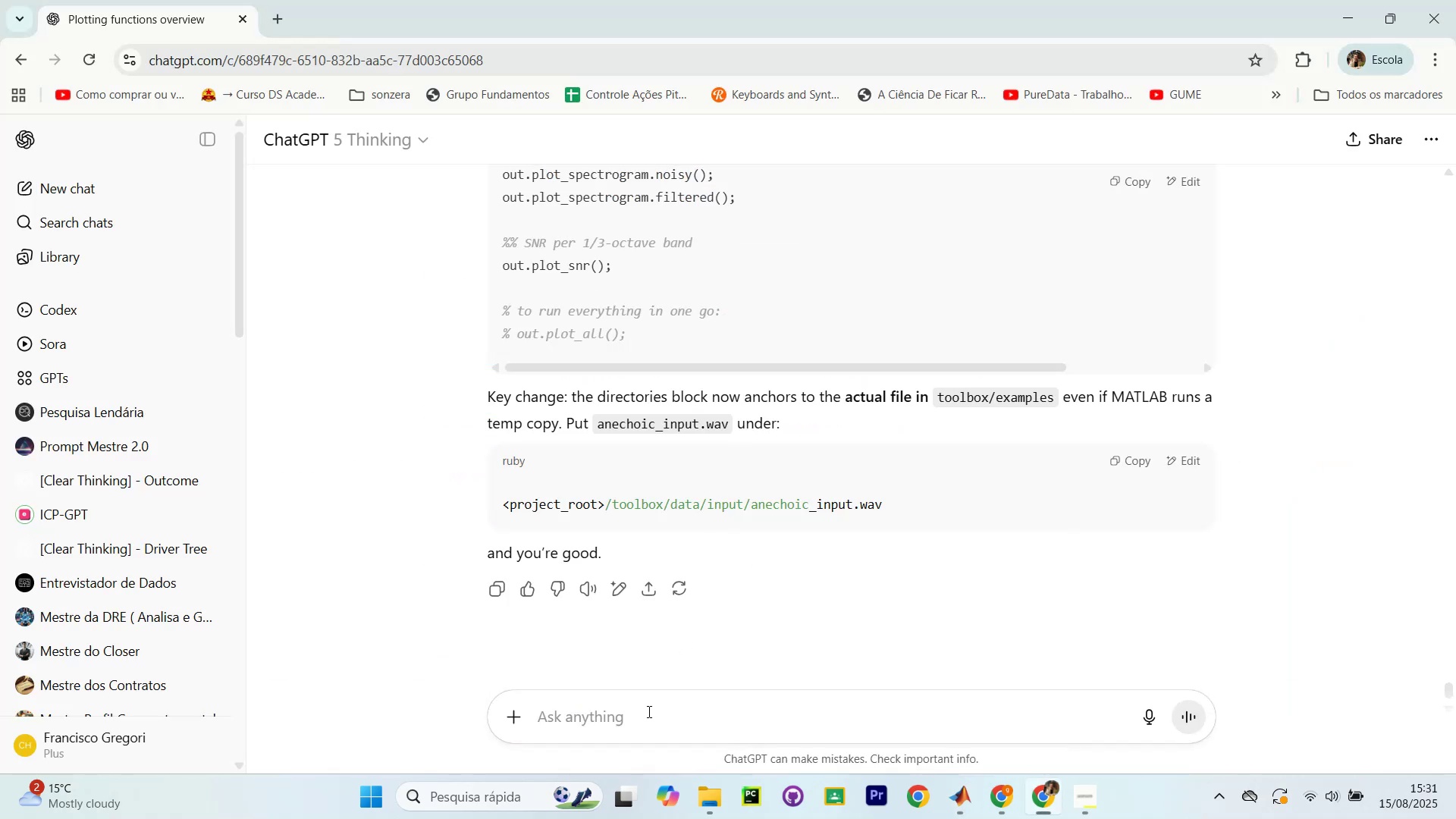 
key(Control+V)
 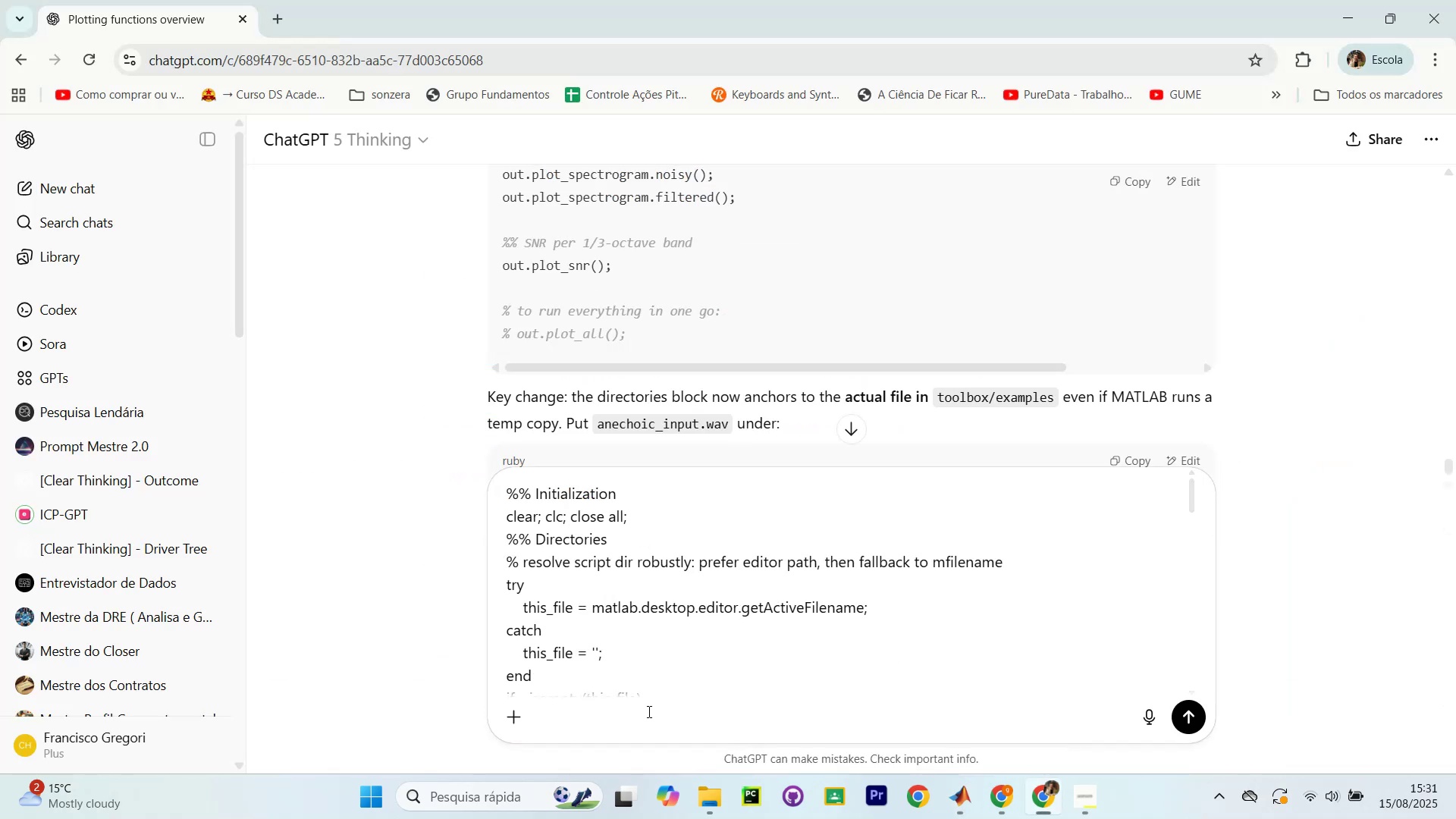 
key(Shift+Enter)
 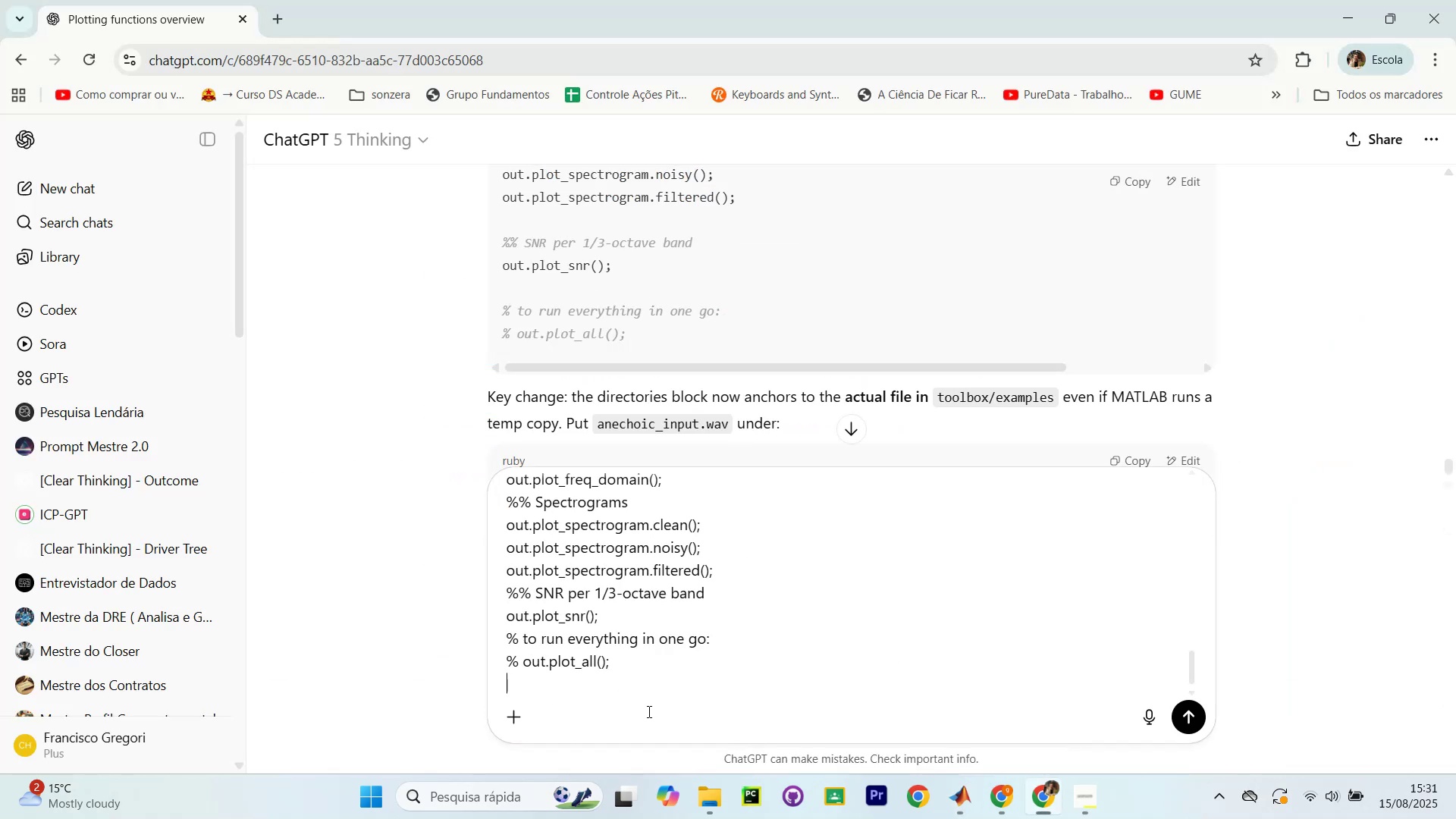 
key(Shift+Enter)
 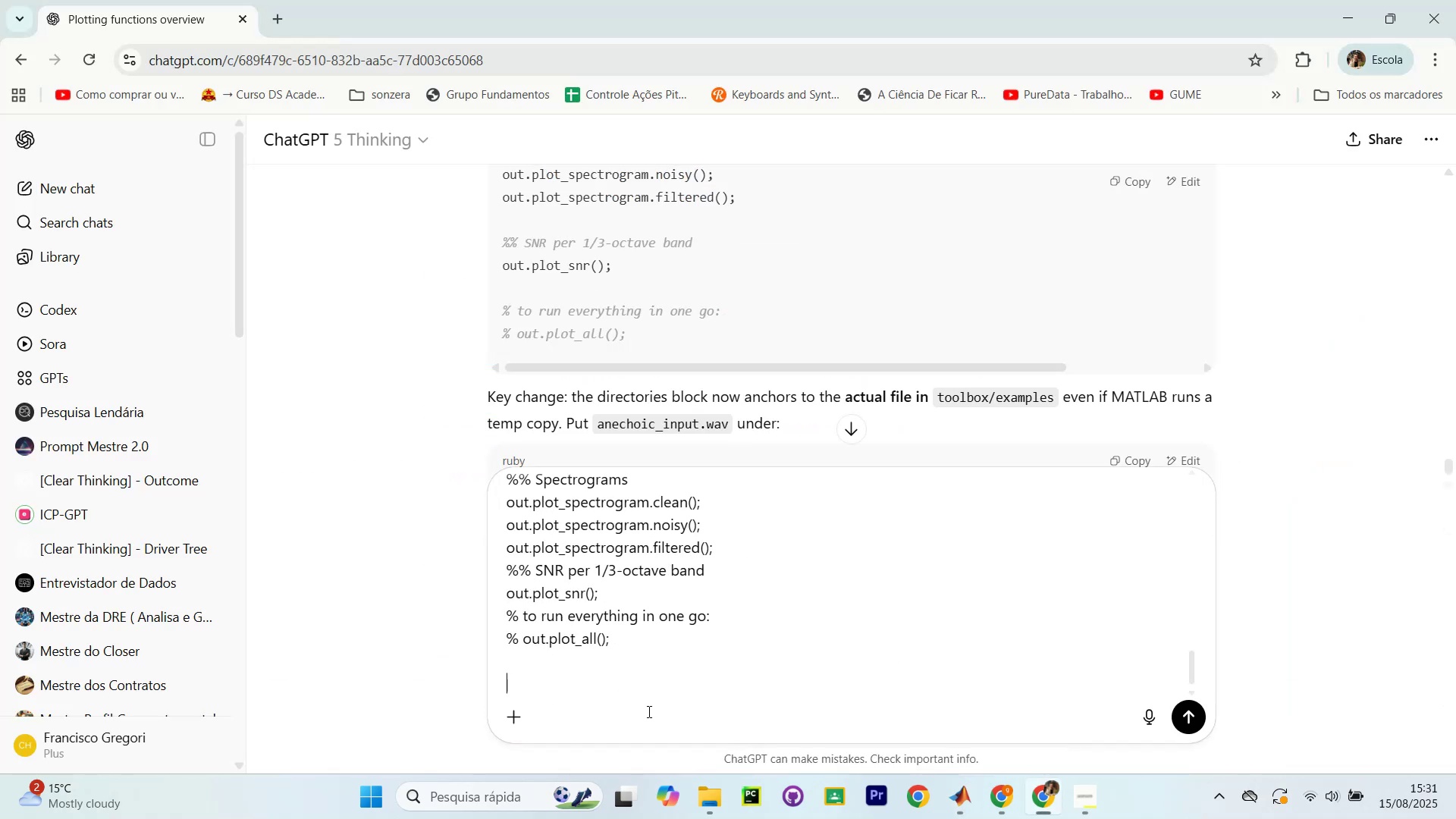 
type(wju )
key(Backspace)
key(Backspace)
key(Backspace)
type(hy the scripted)
 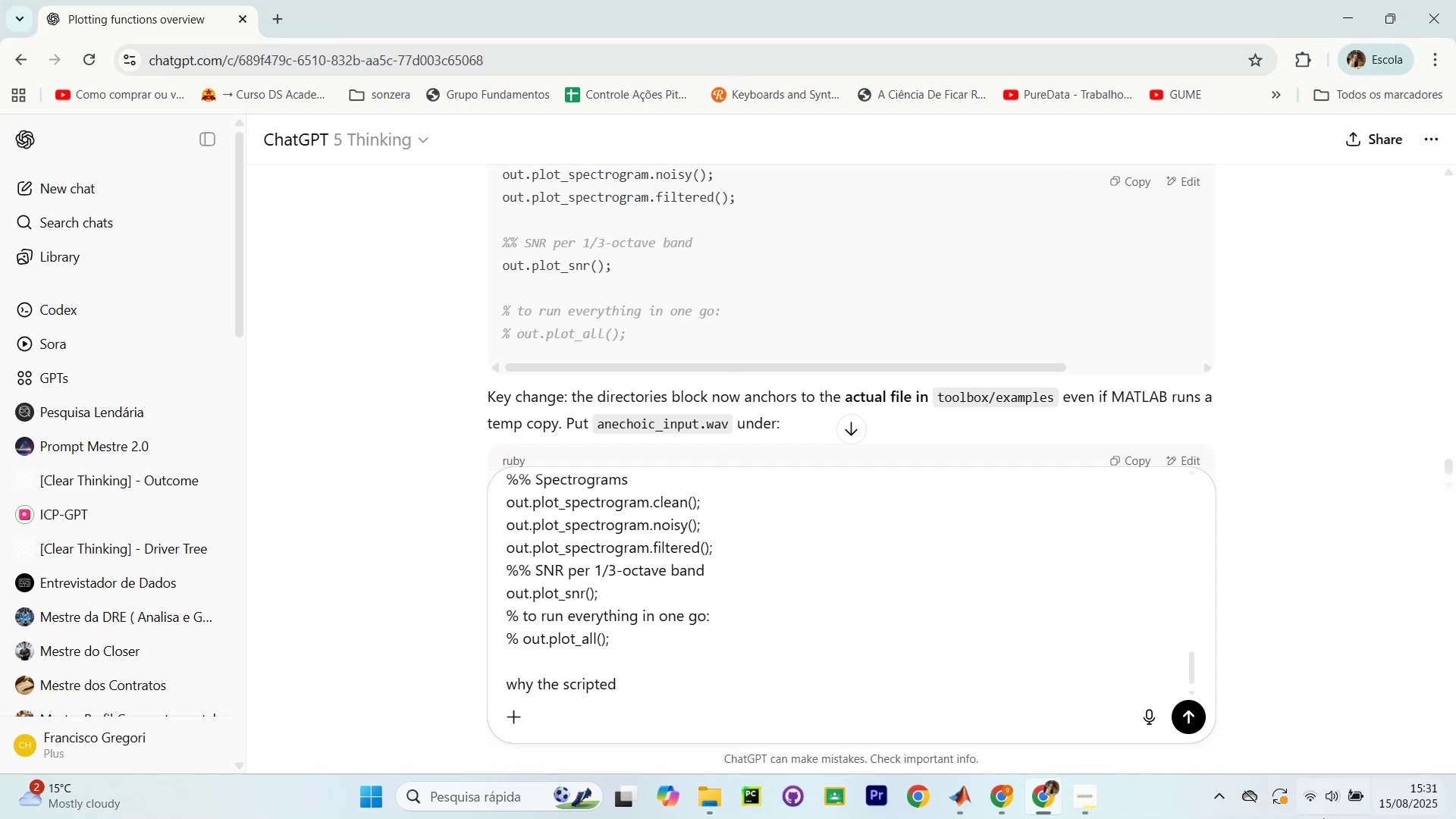 
wait(13.42)
 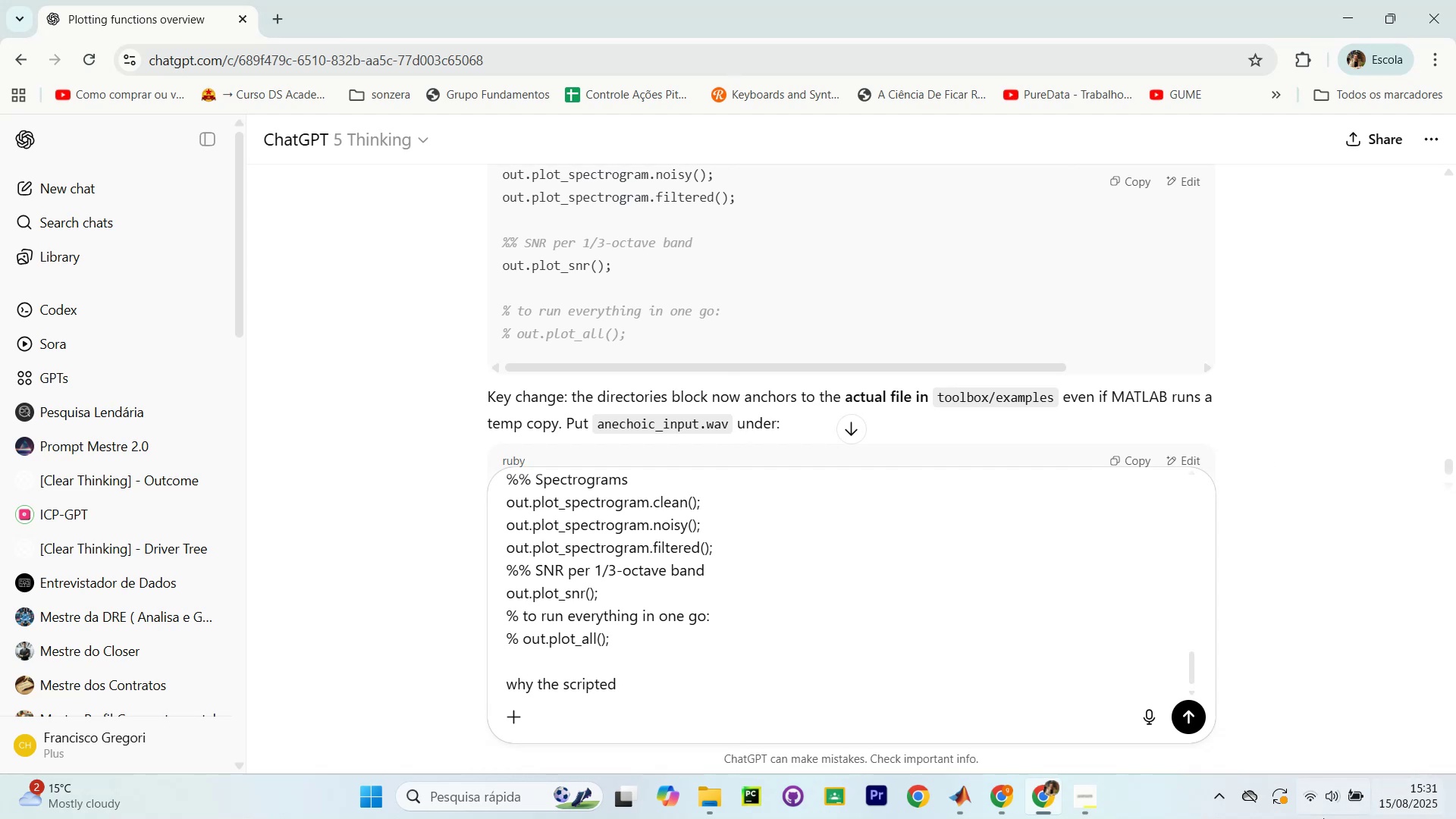 
left_click([1384, 505])
 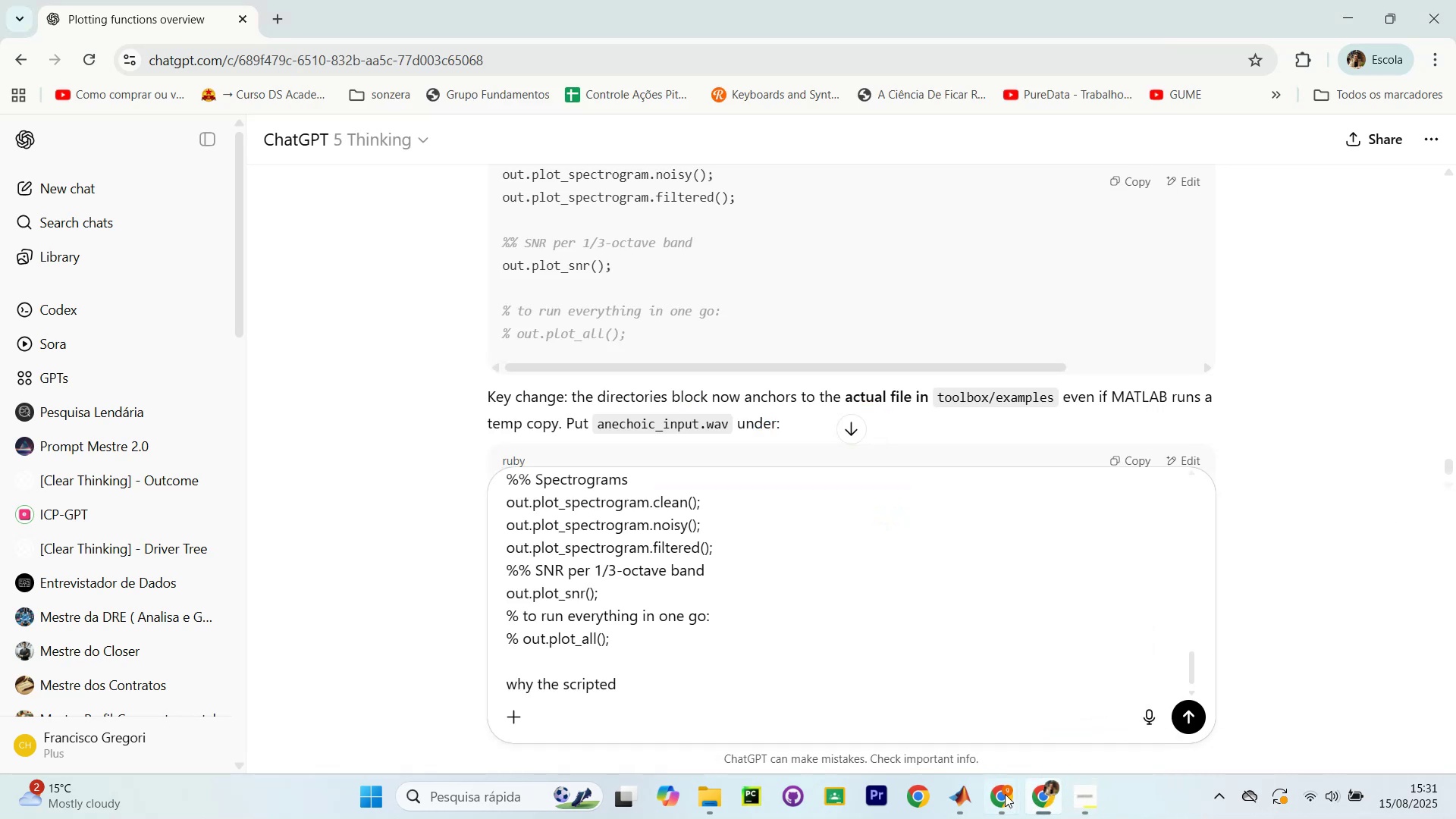 